 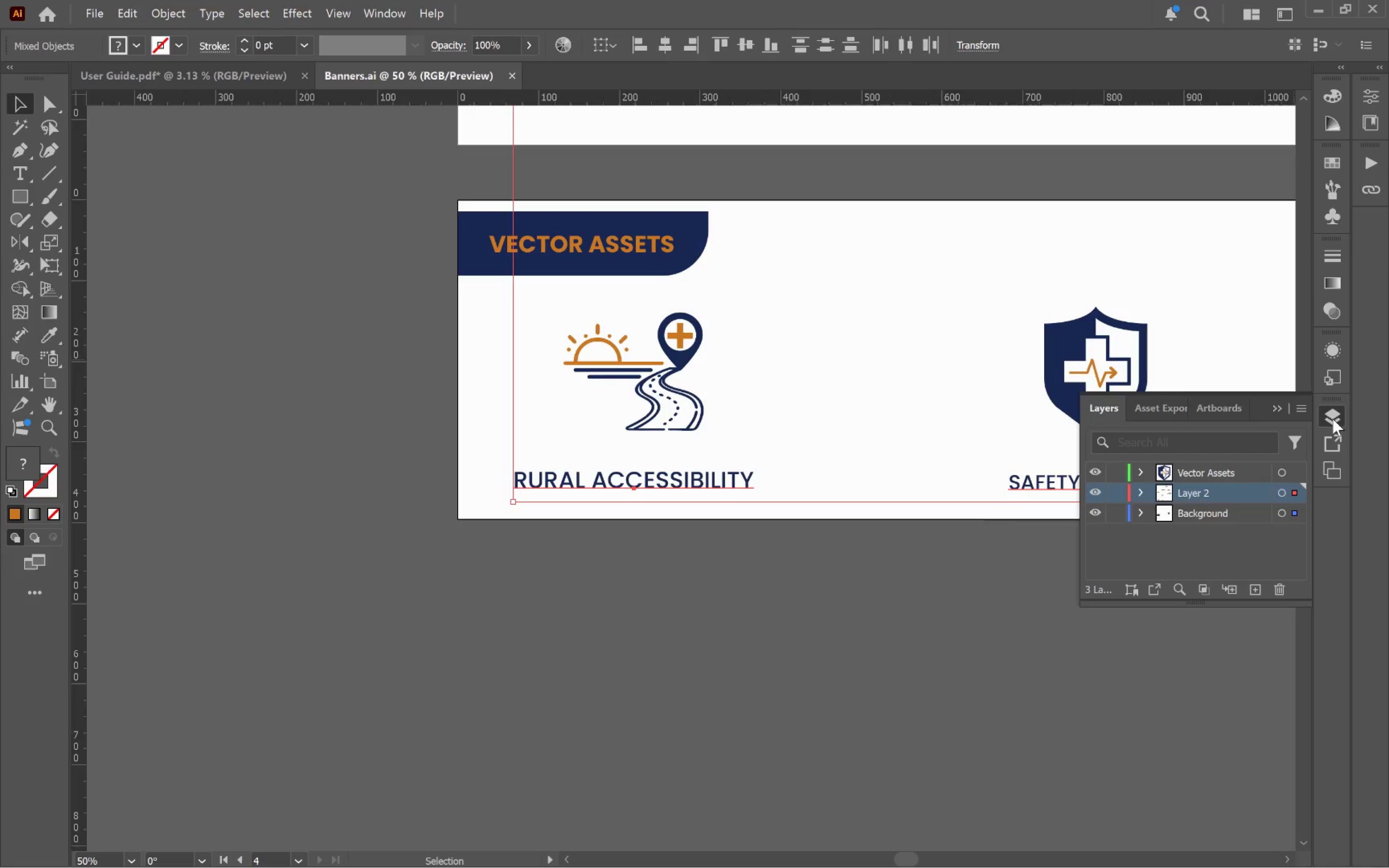 
left_click_drag(start_coordinate=[1297, 492], to_coordinate=[1297, 478])
 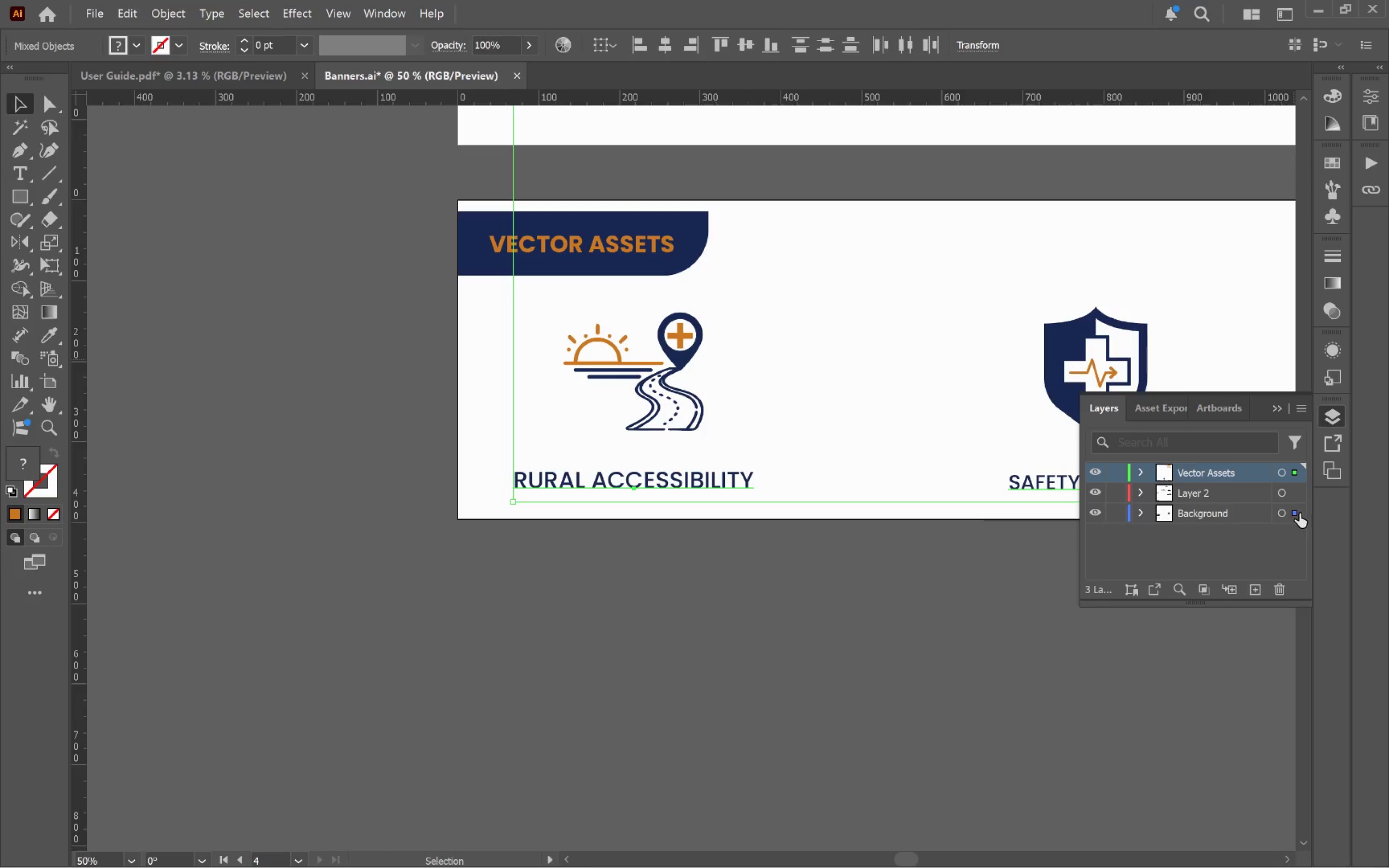 
left_click_drag(start_coordinate=[1297, 512], to_coordinate=[1301, 495])
 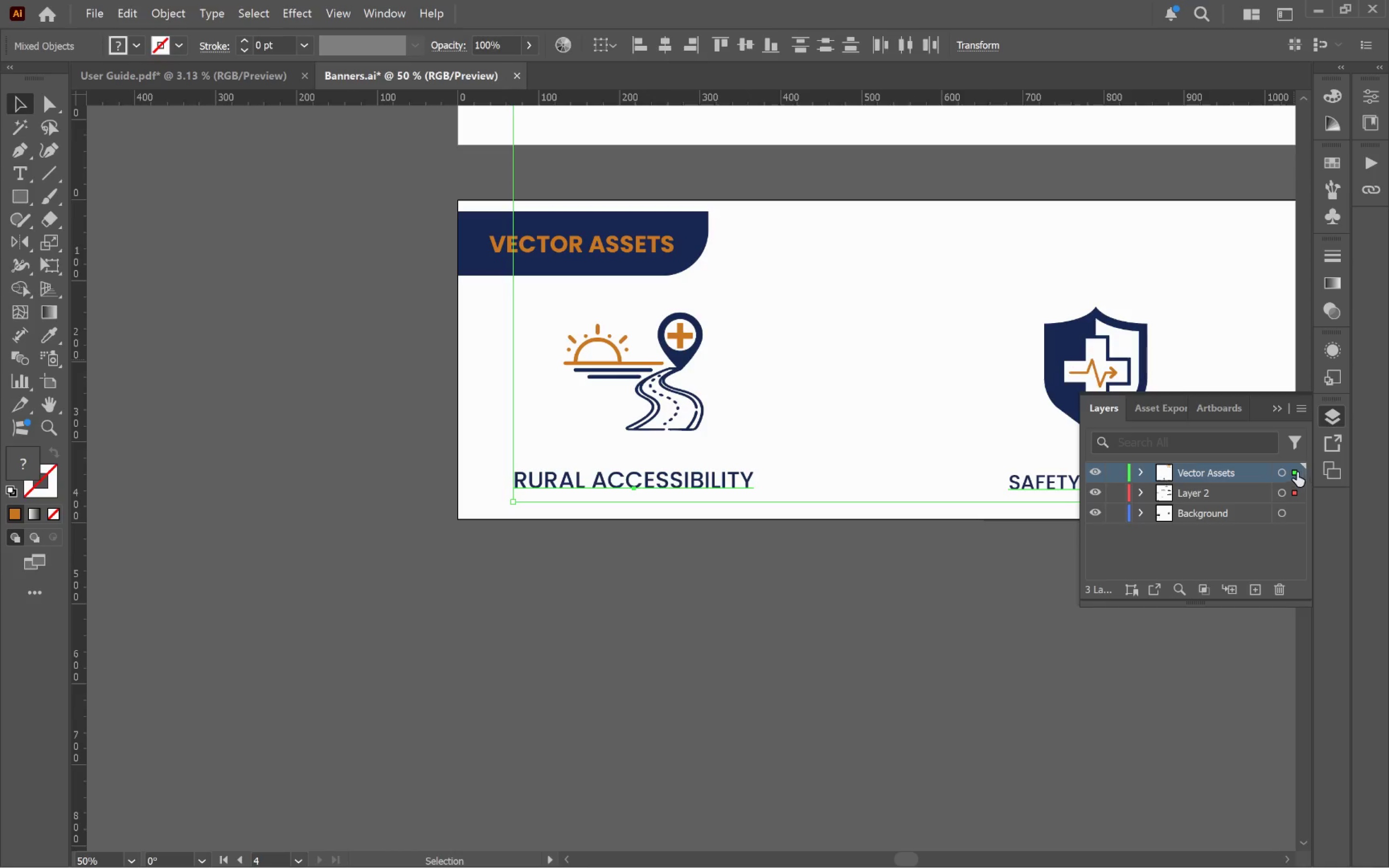 
left_click_drag(start_coordinate=[1296, 472], to_coordinate=[1299, 487])
 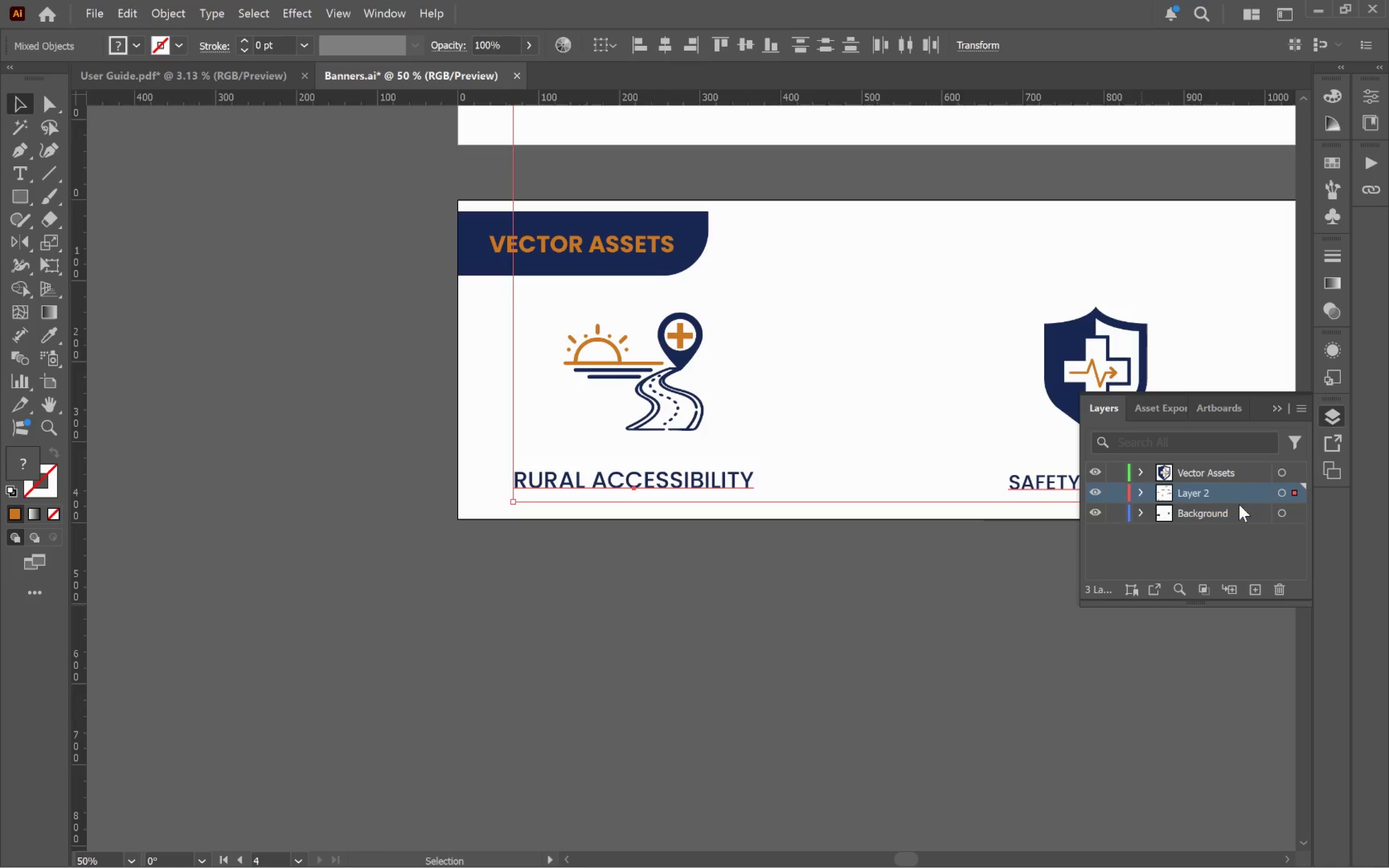 
double_click([1194, 494])
 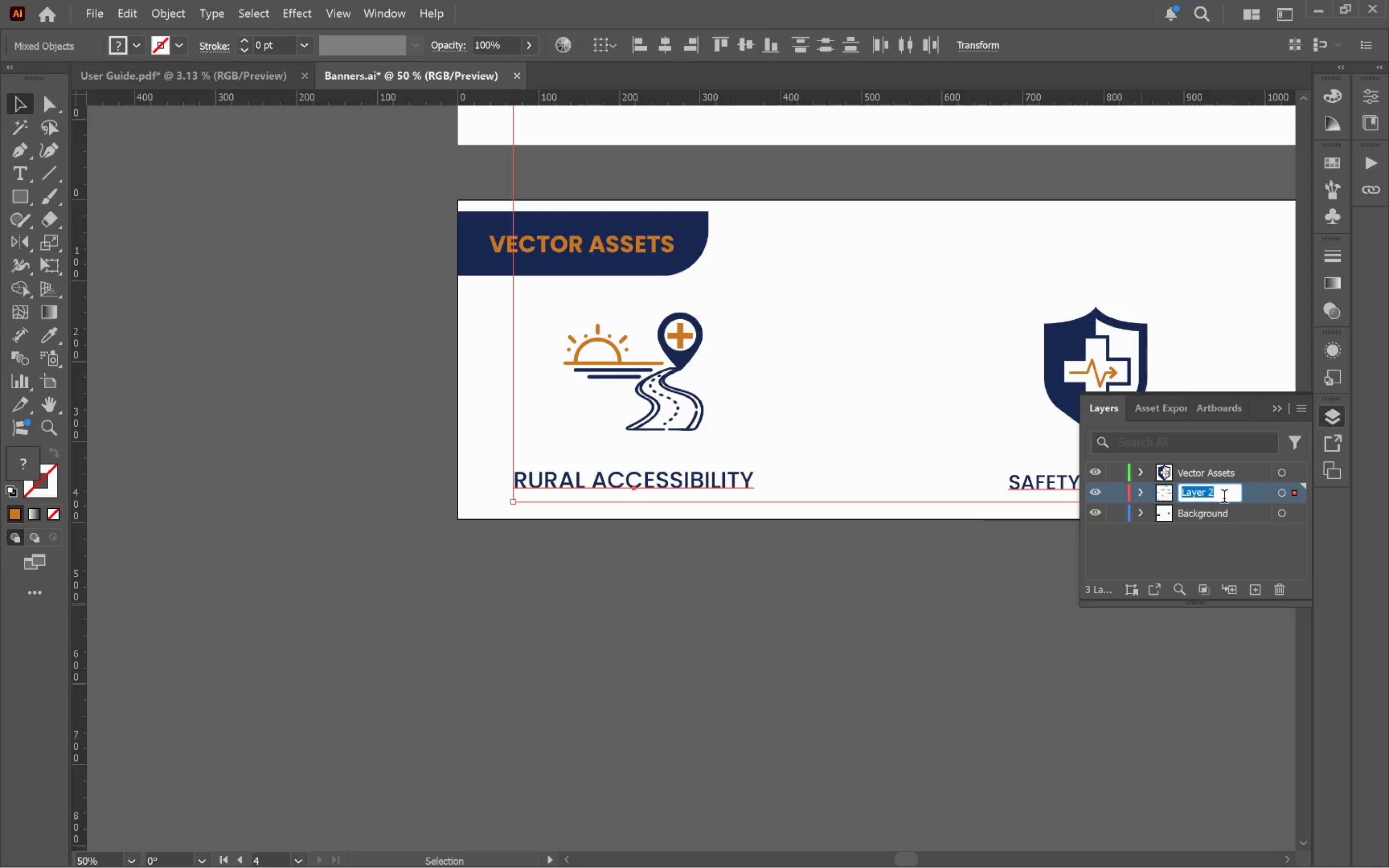 
type(Typography )
key(Backspace)
 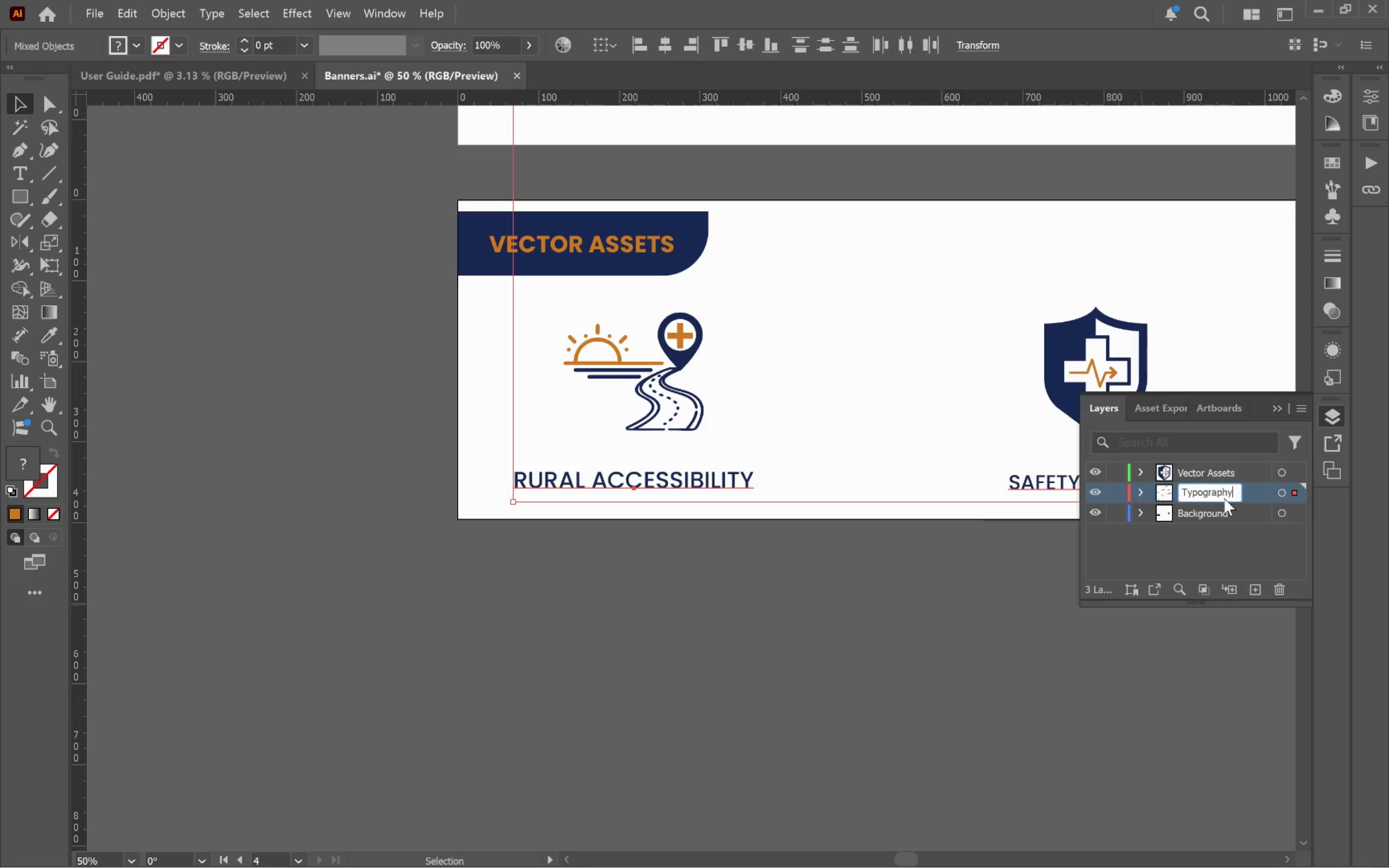 
key(Enter)
 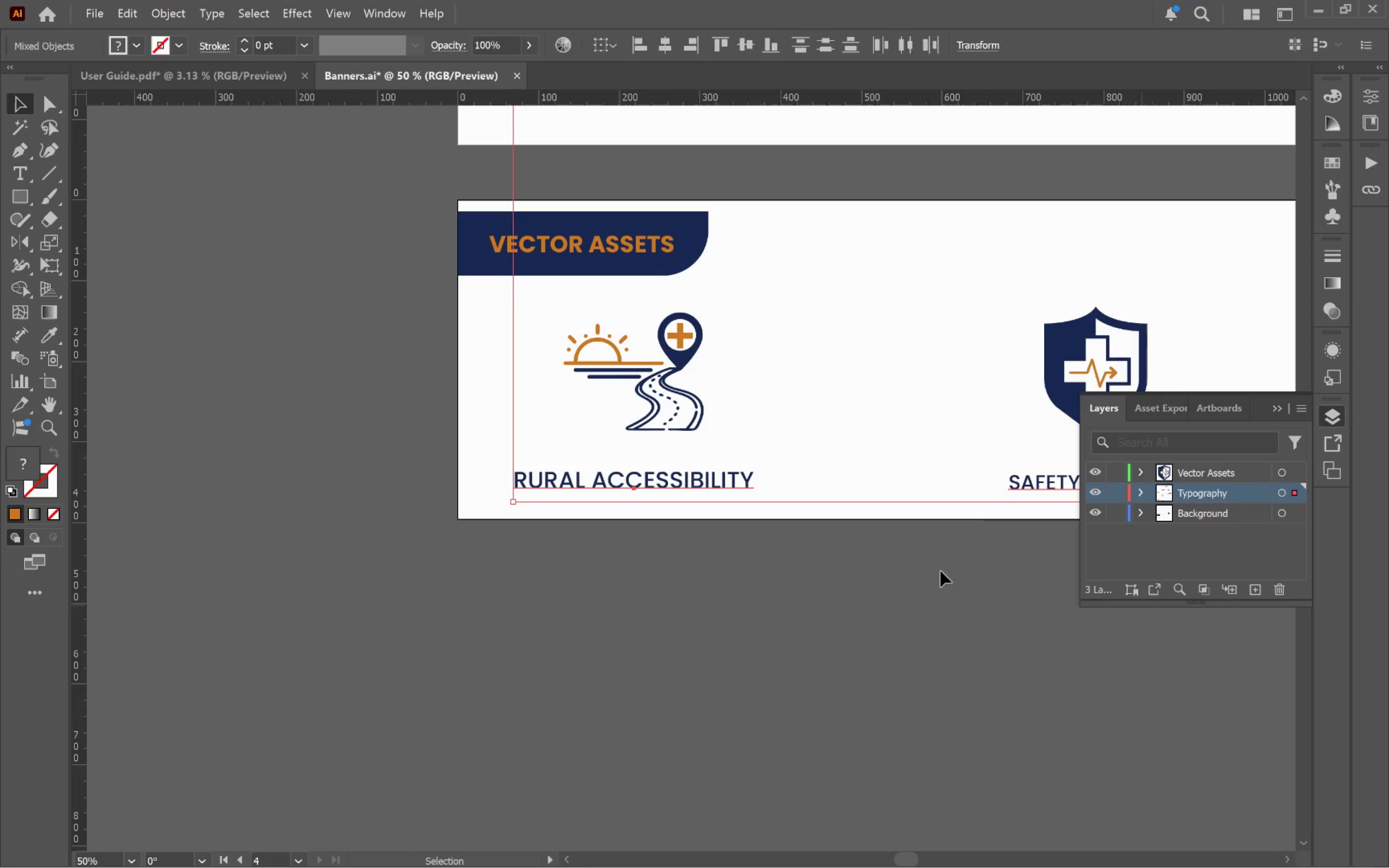 
left_click([756, 583])
 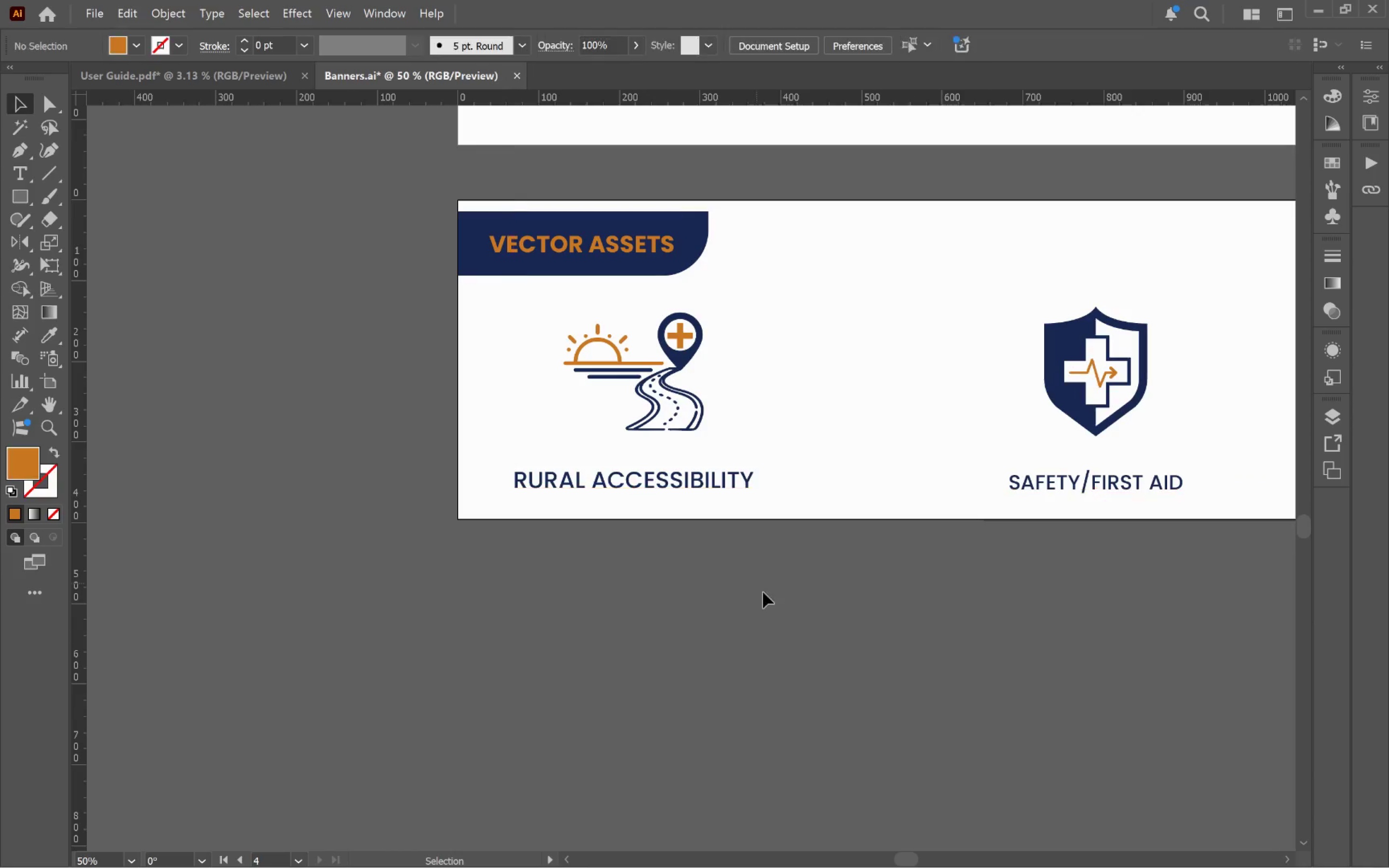 
hold_key(key=AltLeft, duration=0.43)
 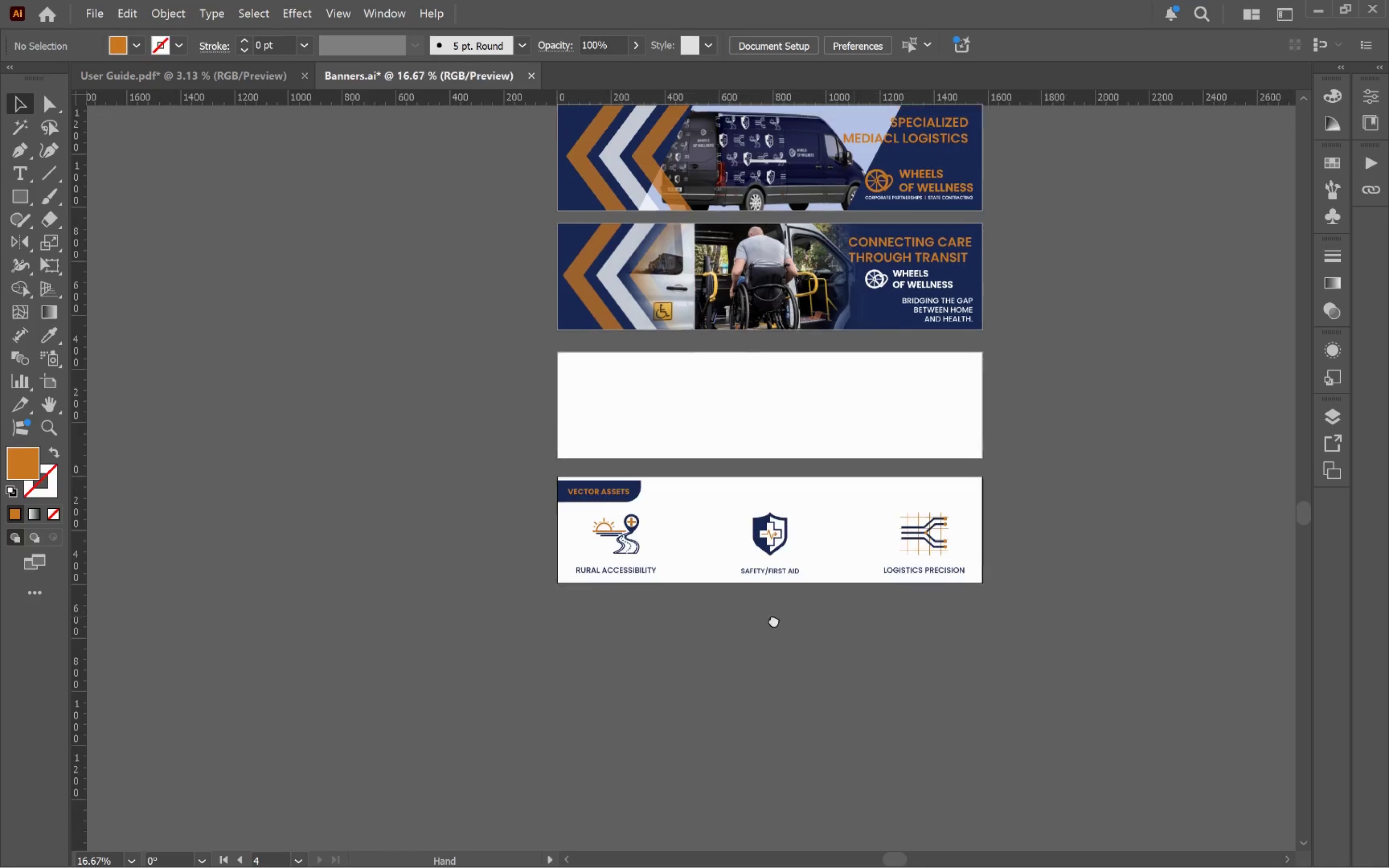 
hold_key(key=Space, duration=0.97)
 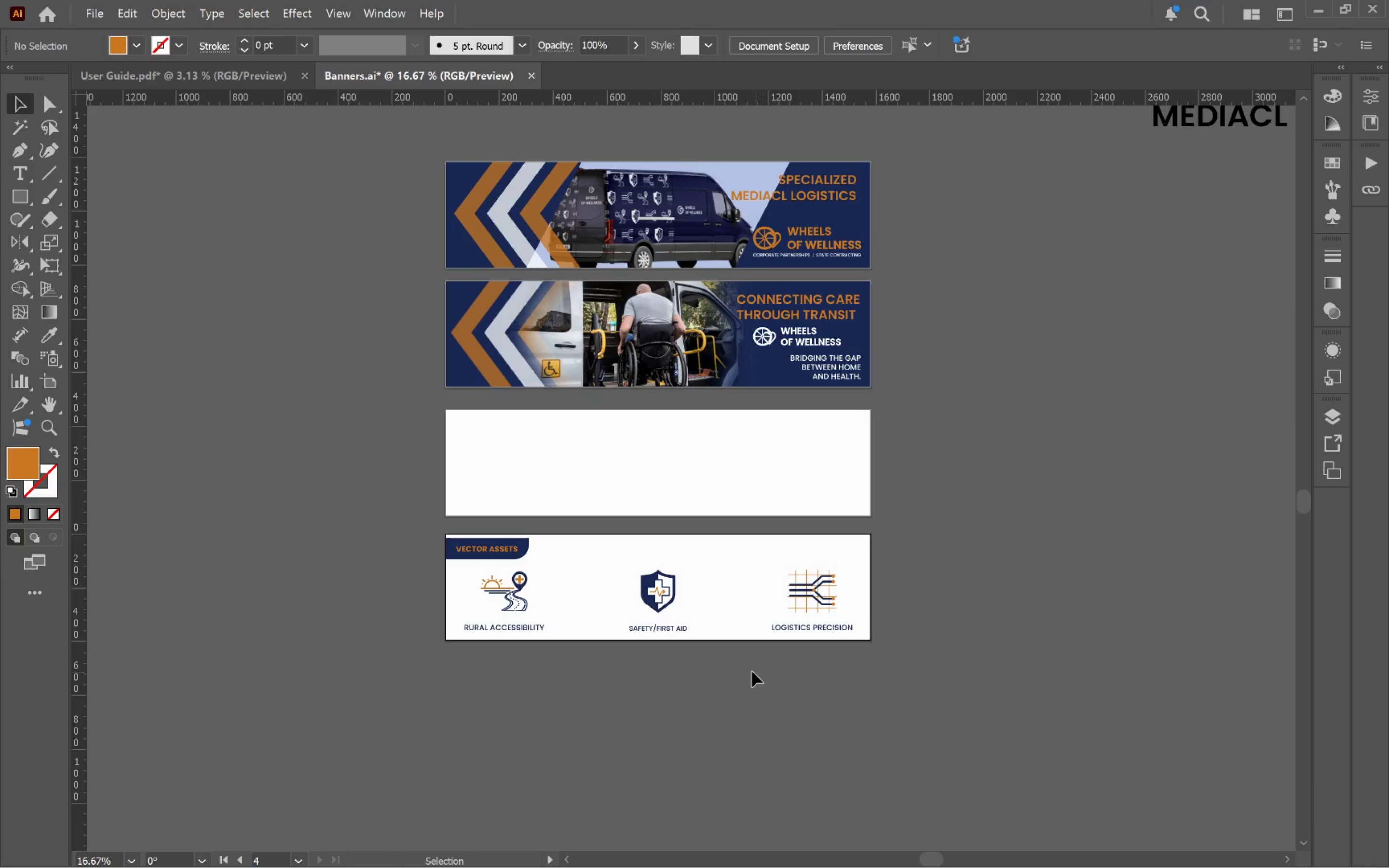 
left_click_drag(start_coordinate=[975, 606], to_coordinate=[742, 674])
 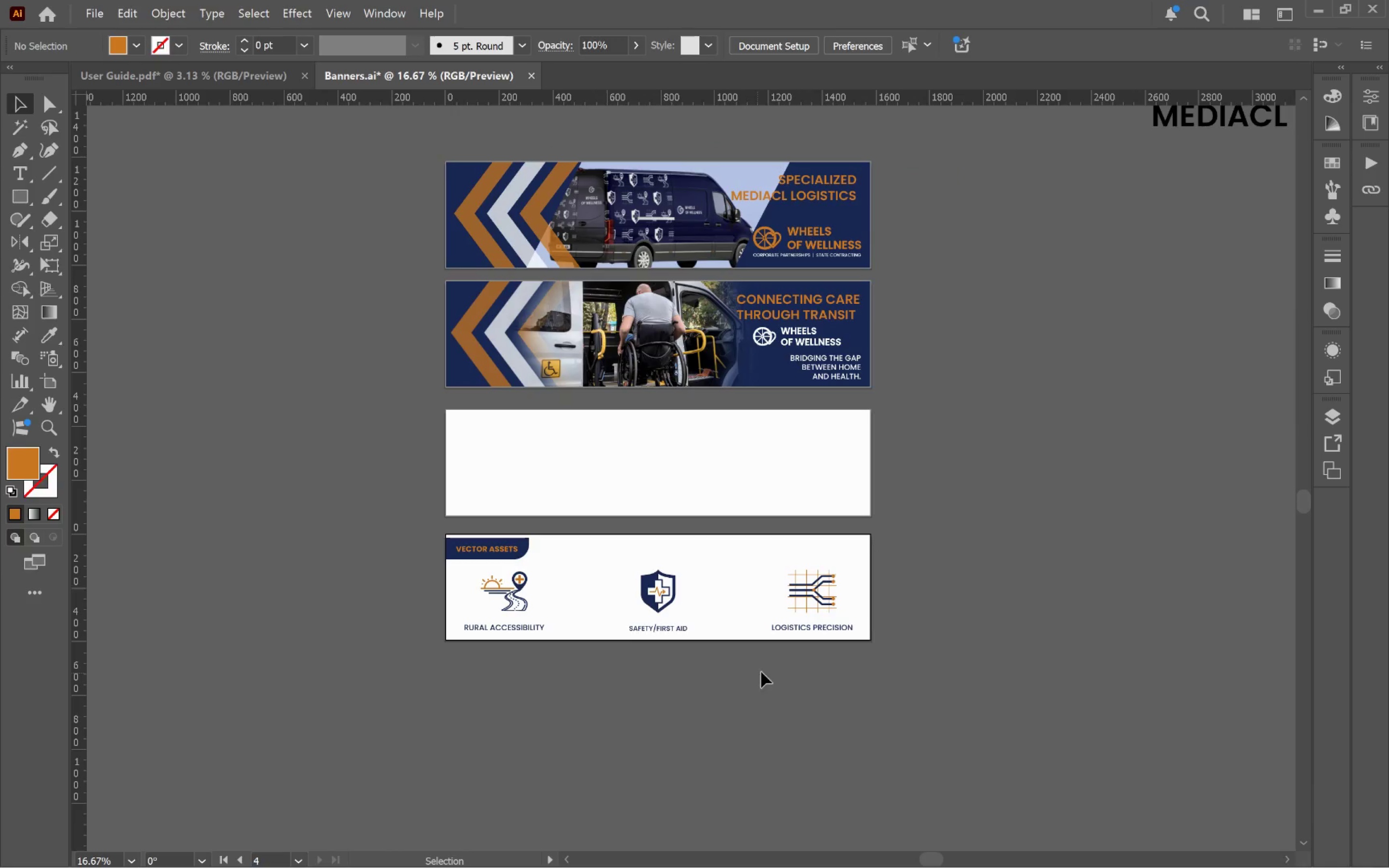 
scroll: coordinate [790, 599], scroll_direction: down, amount: 3.0
 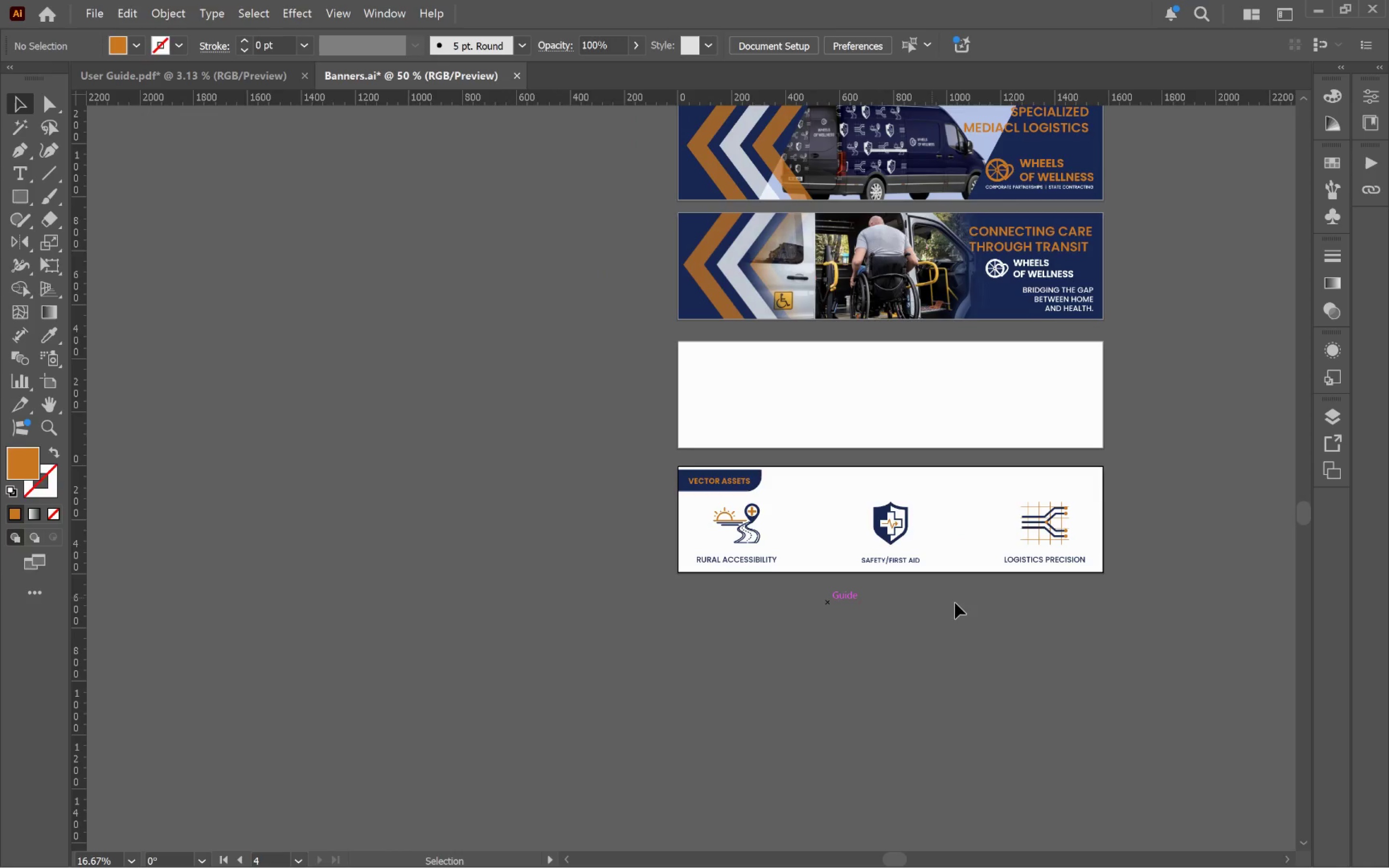 
left_click([763, 672])
 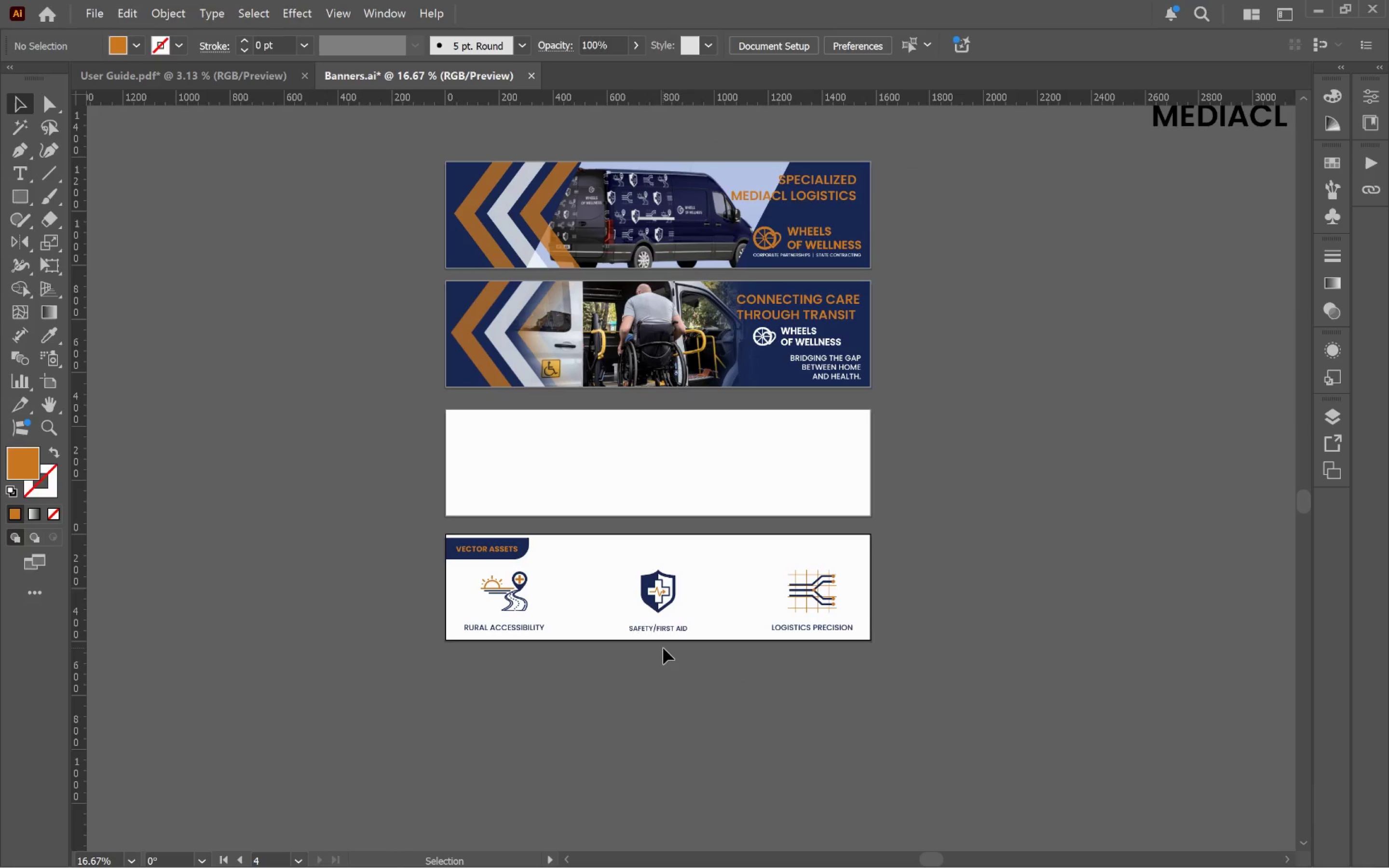 
hold_key(key=Space, duration=1.5)
 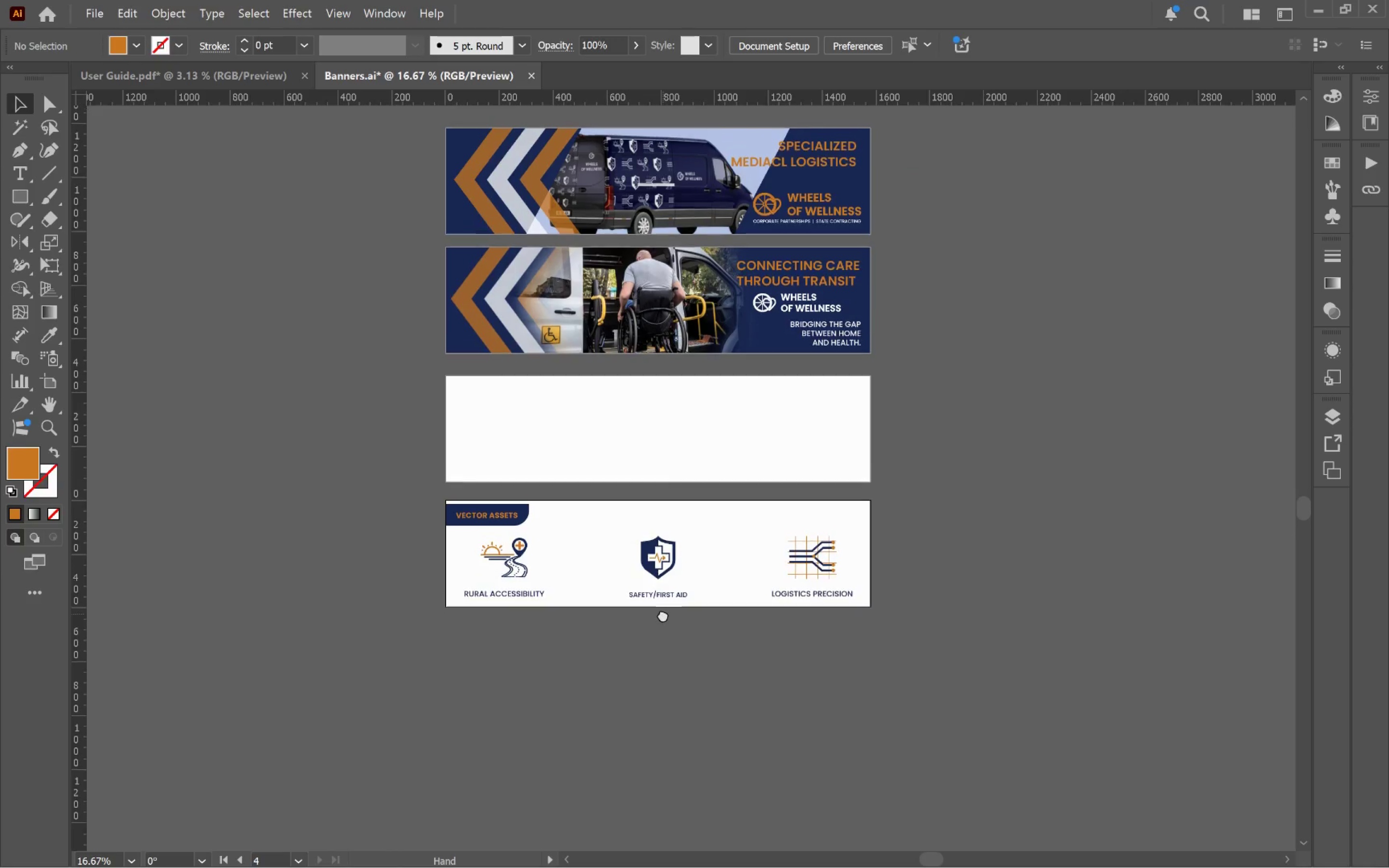 
left_click_drag(start_coordinate=[663, 648], to_coordinate=[663, 615])
 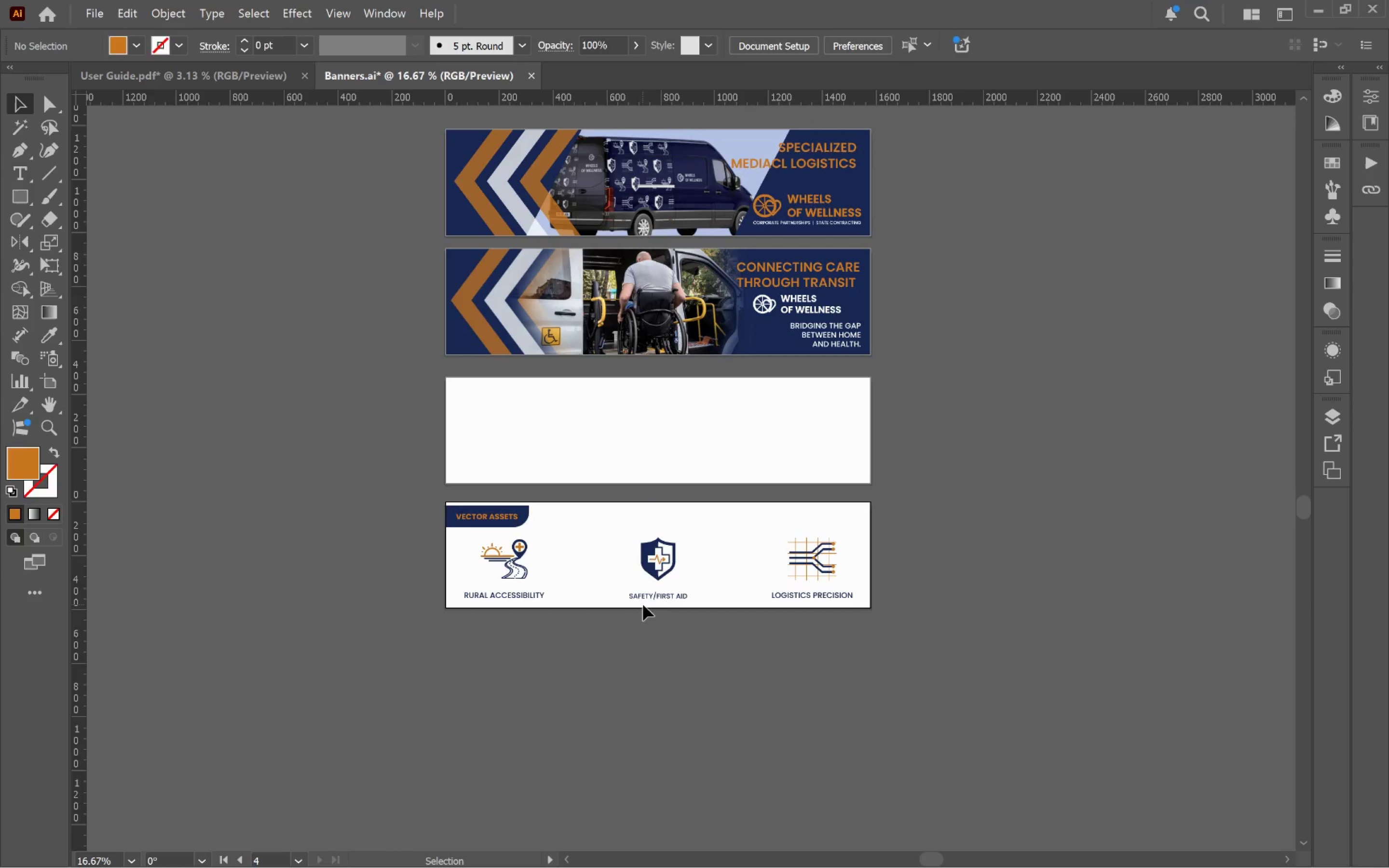 
hold_key(key=Space, duration=1.11)
 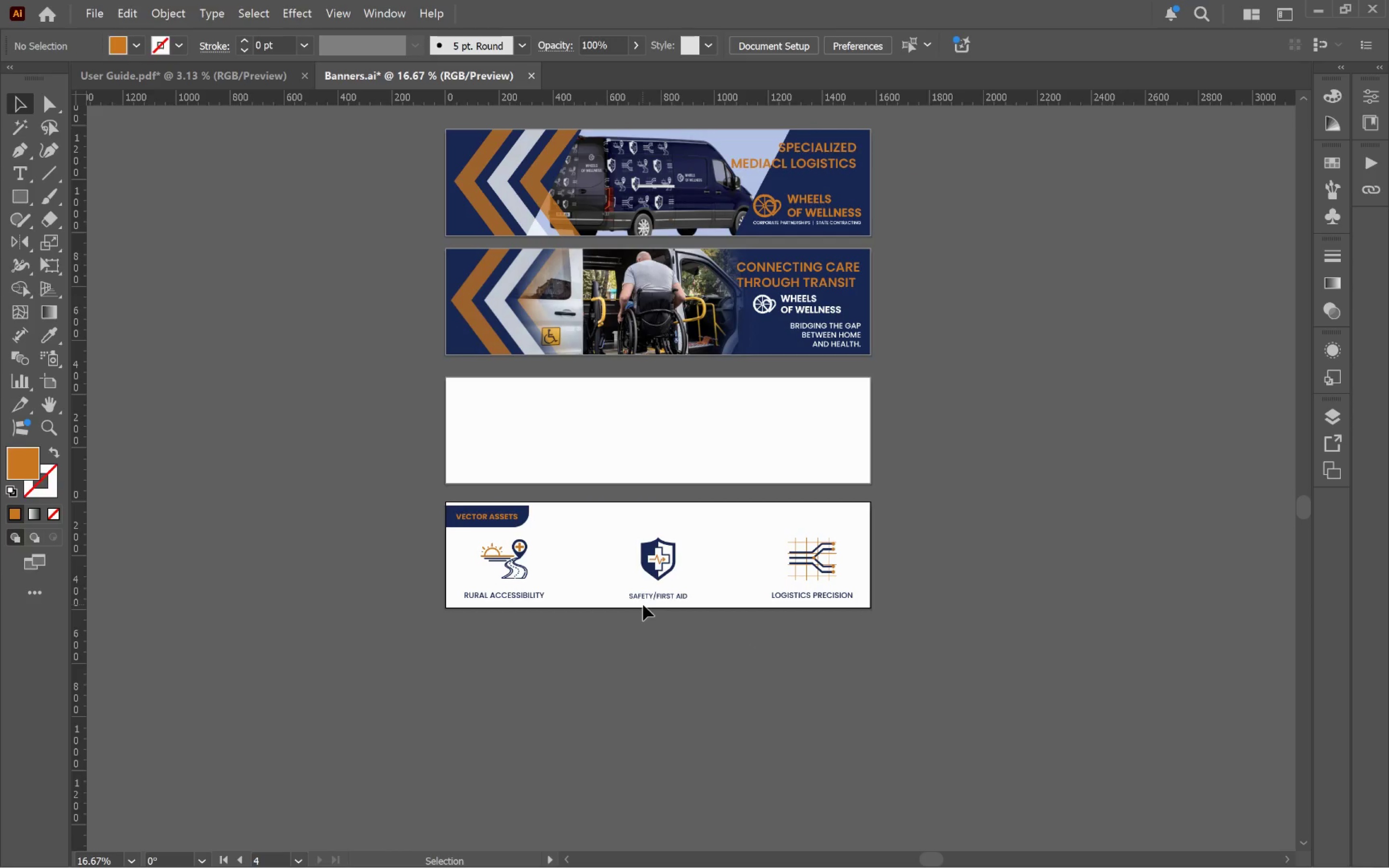 
key(Control+S)
 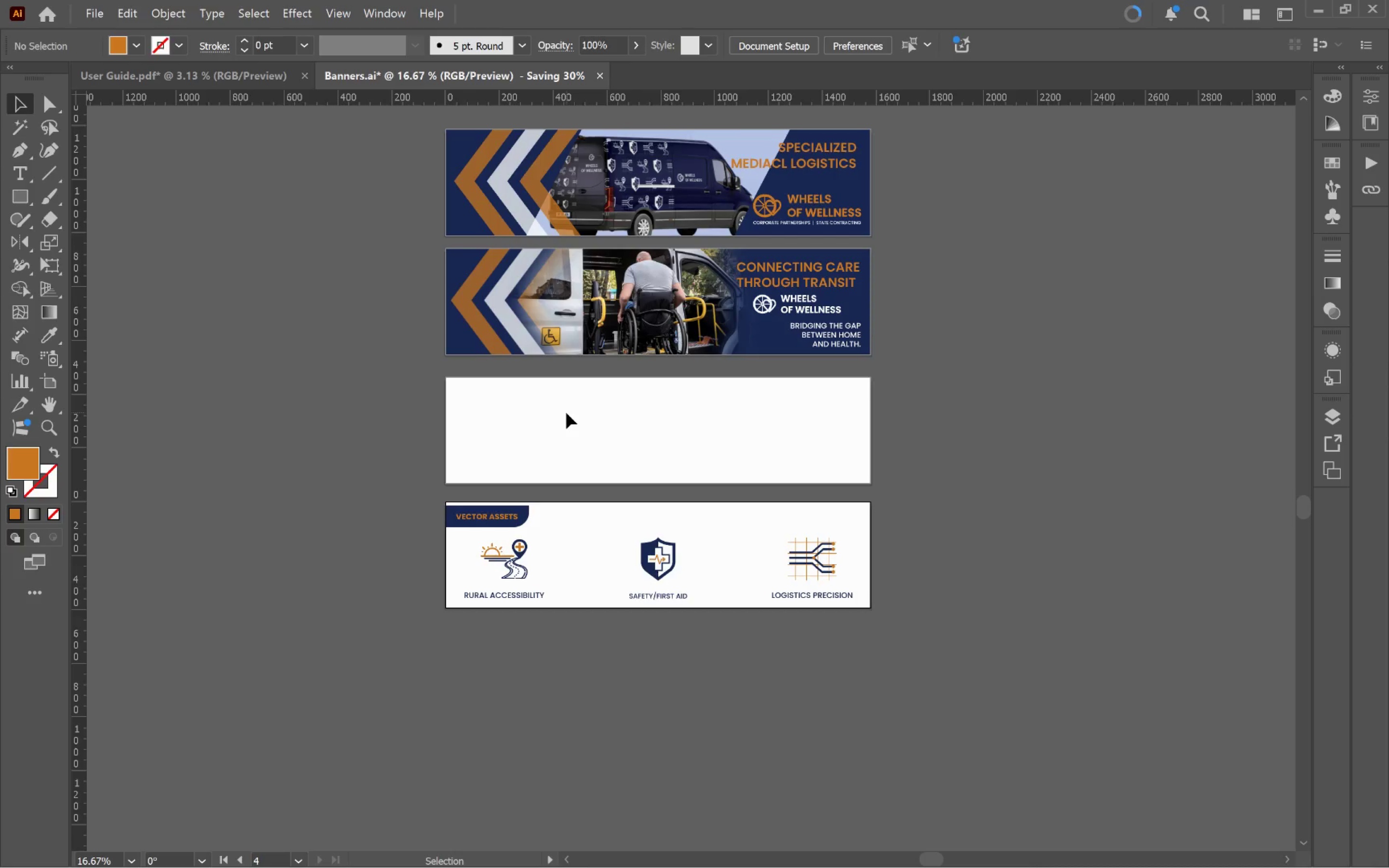 
left_click([566, 417])
 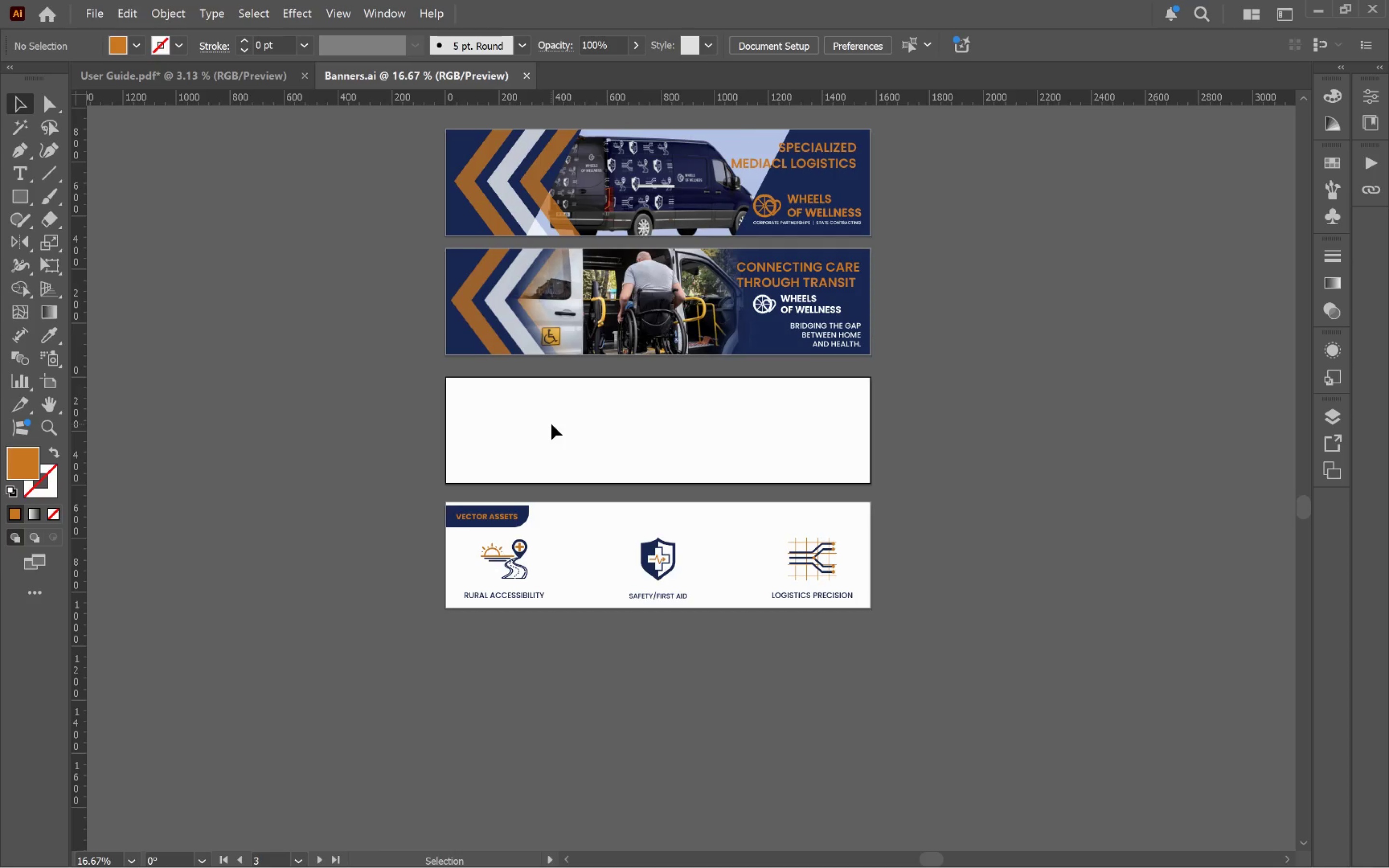 
hold_key(key=Space, duration=0.7)
 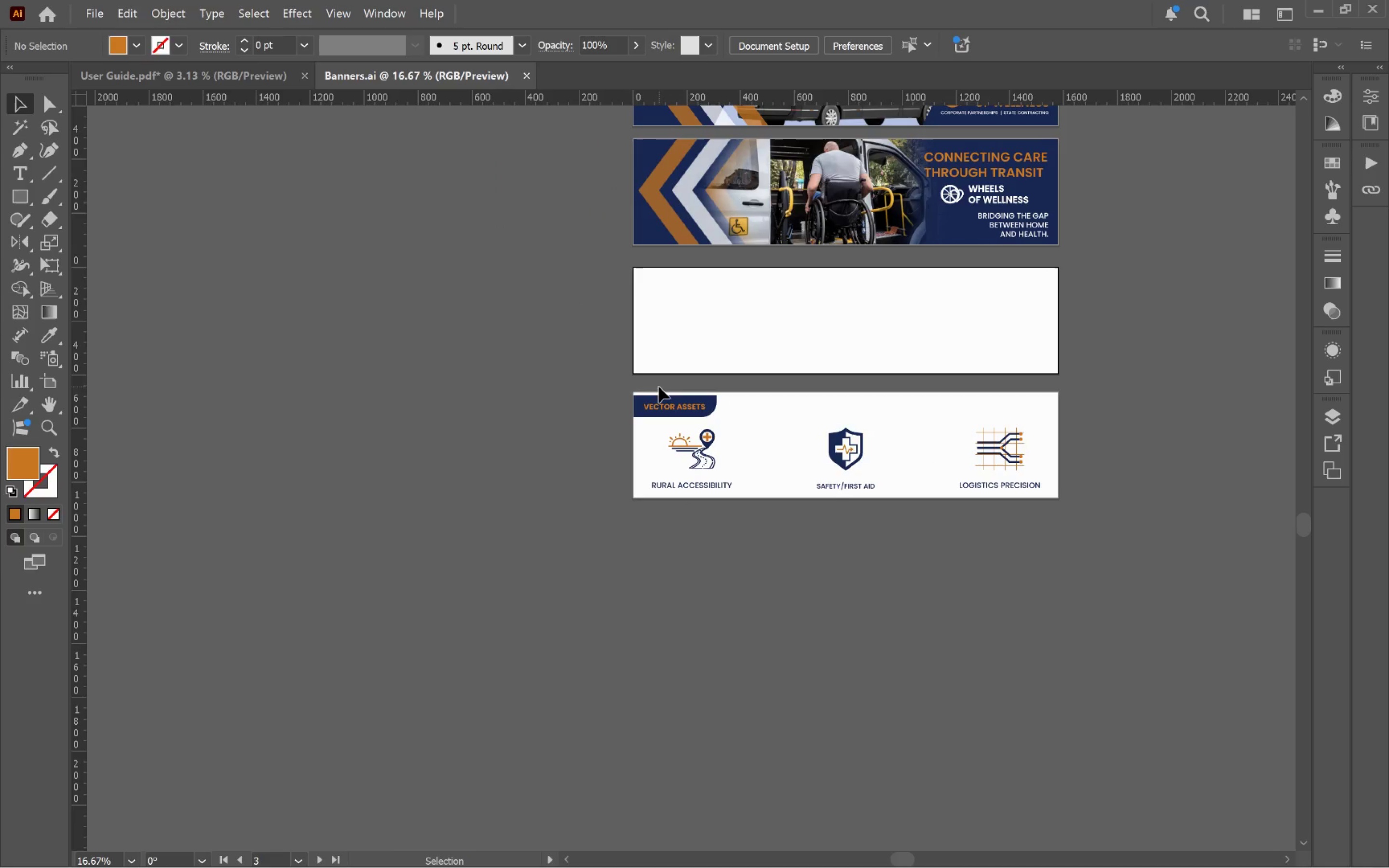 
left_click_drag(start_coordinate=[559, 511], to_coordinate=[748, 400])
 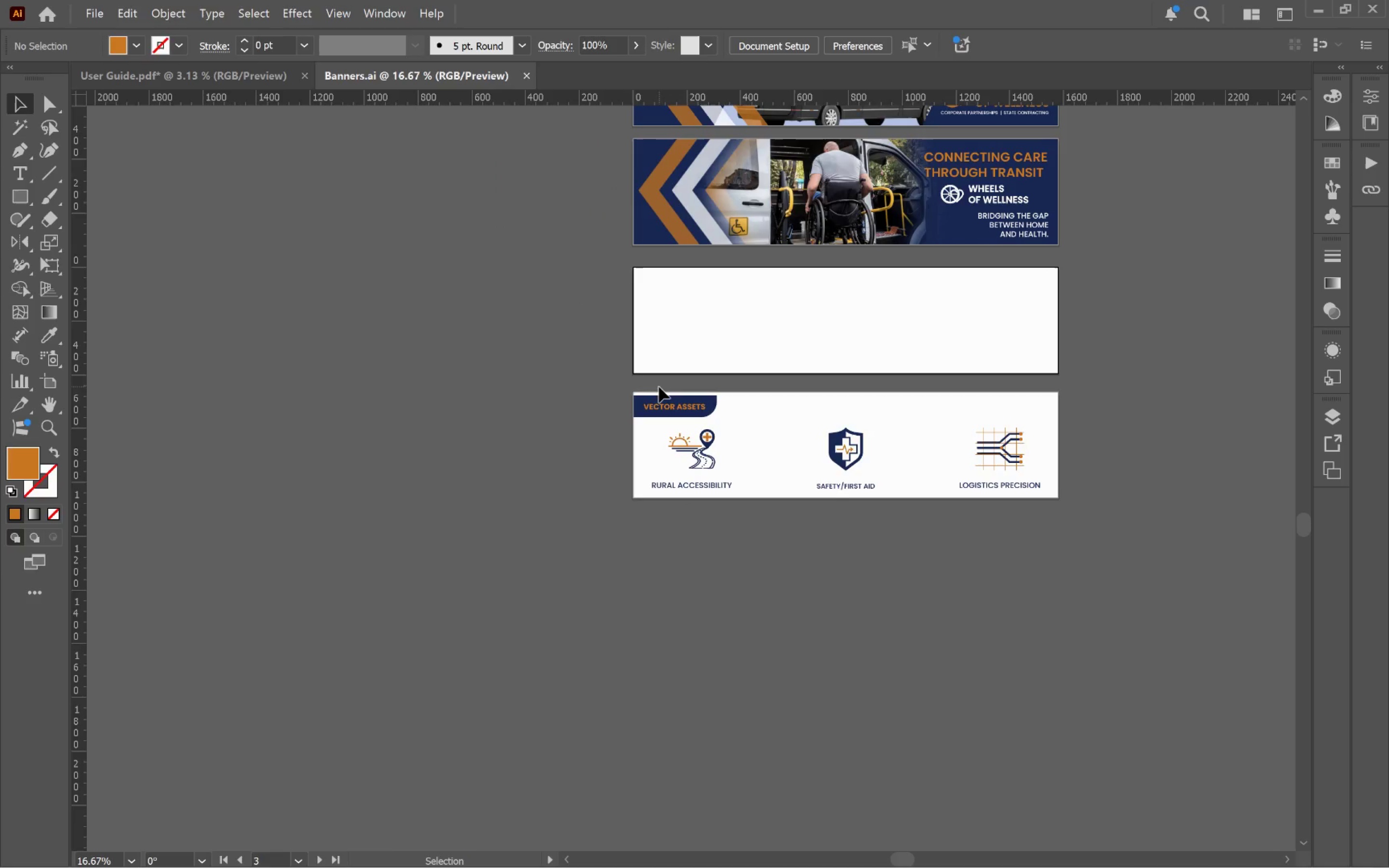 
hold_key(key=AltLeft, duration=0.71)
 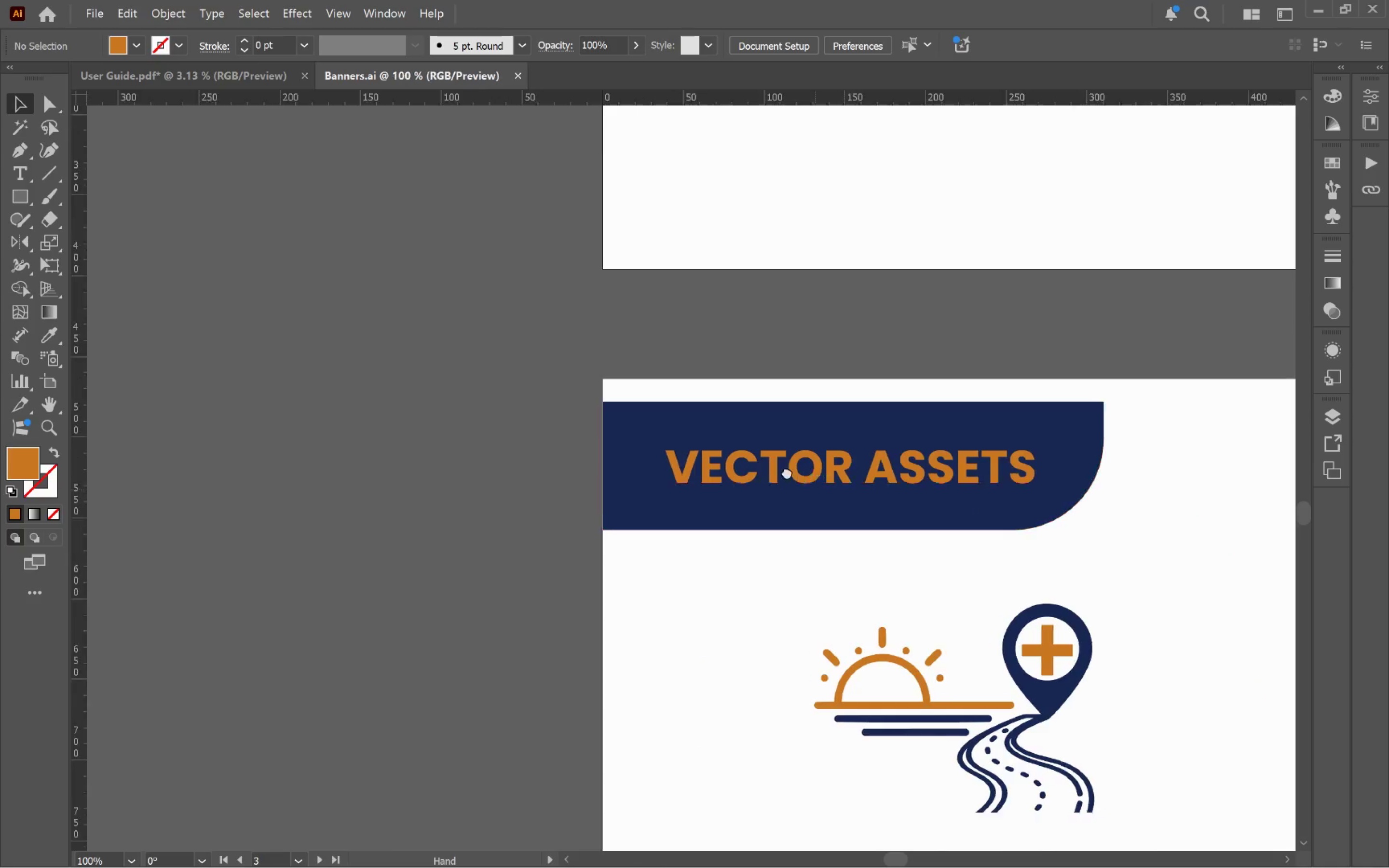 
hold_key(key=Space, duration=0.53)
 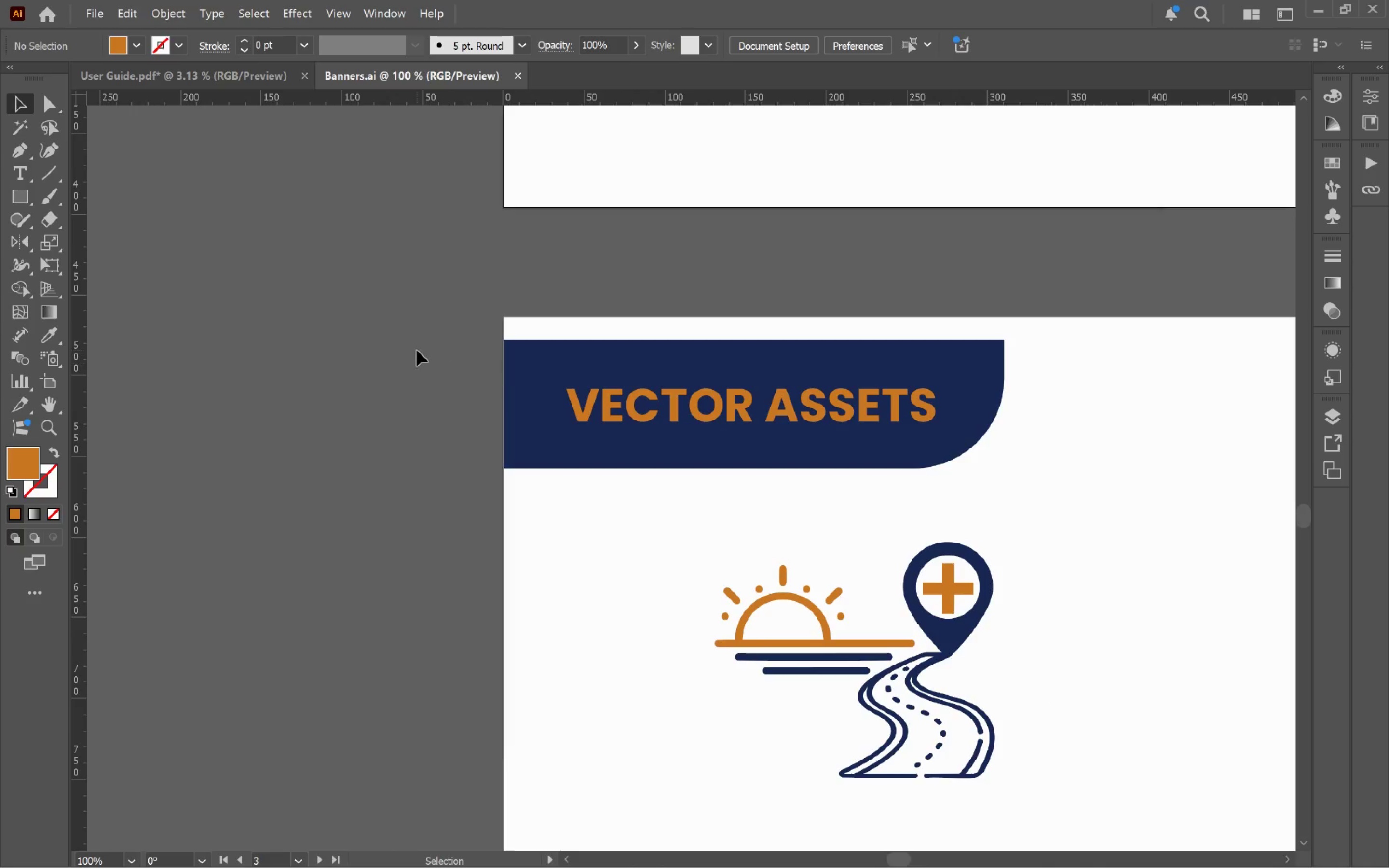 
scroll: coordinate [636, 391], scroll_direction: up, amount: 5.0
 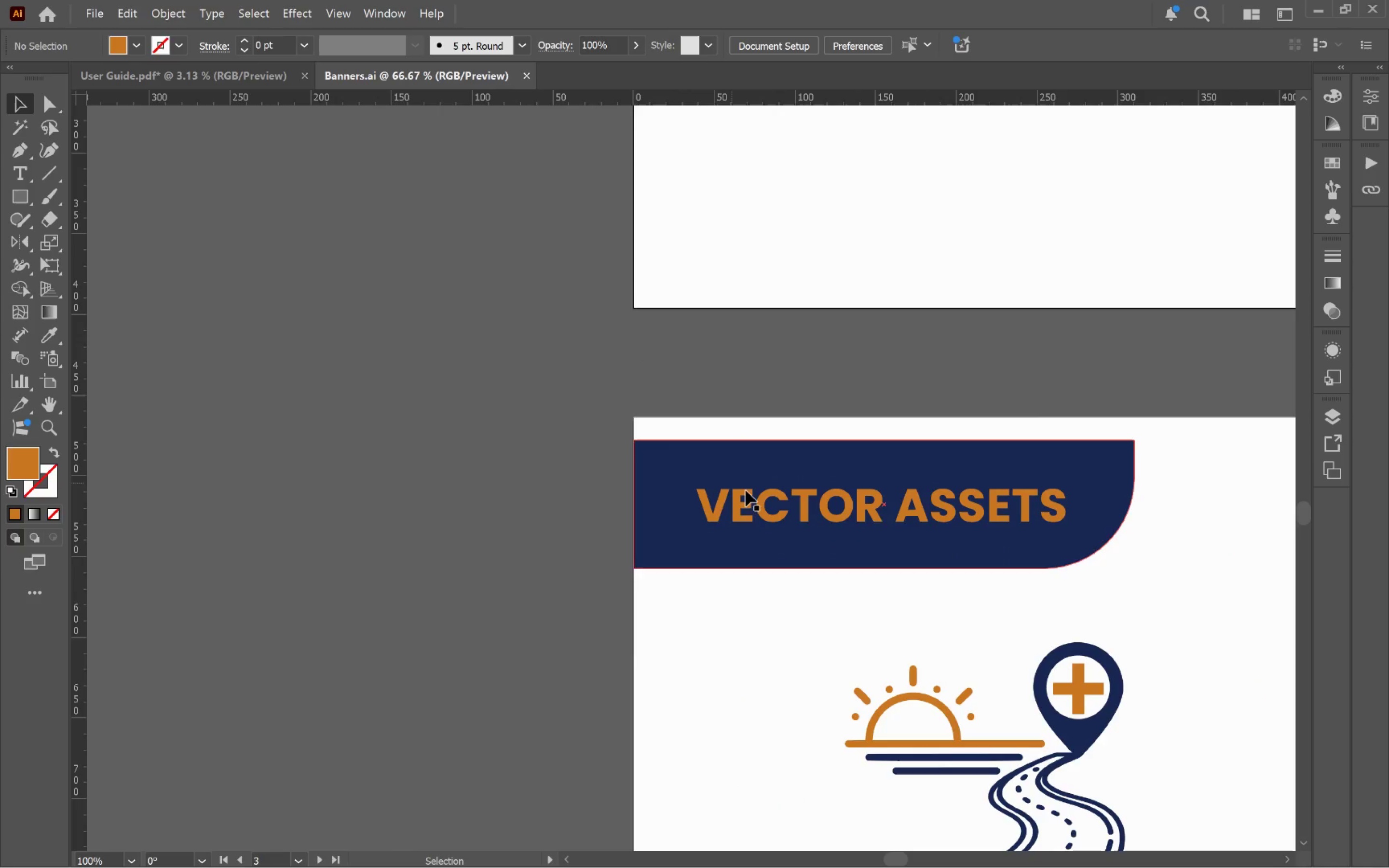 
left_click_drag(start_coordinate=[846, 529], to_coordinate=[716, 428])
 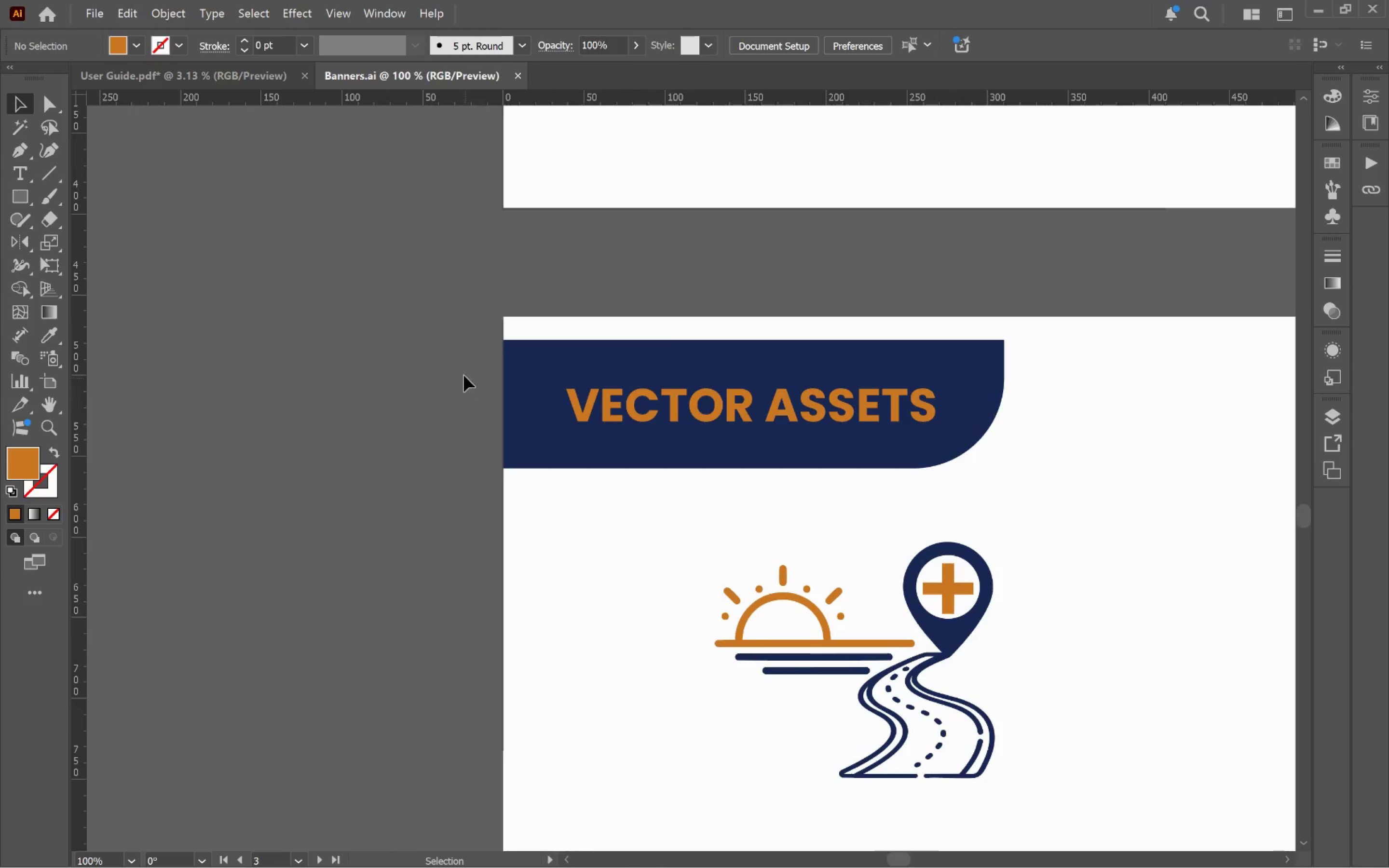 
left_click_drag(start_coordinate=[417, 350], to_coordinate=[741, 423])
 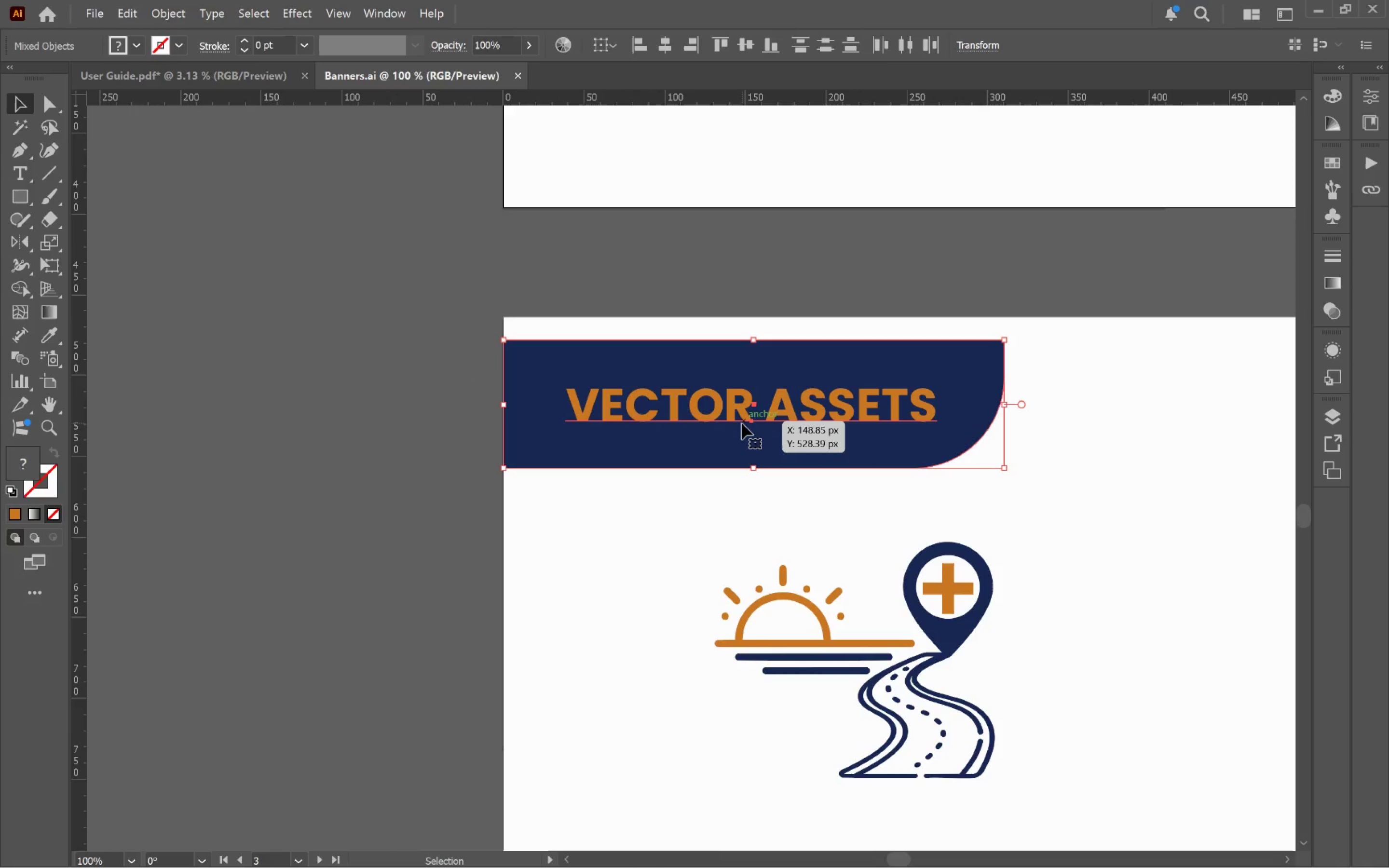 
wait(11.39)
 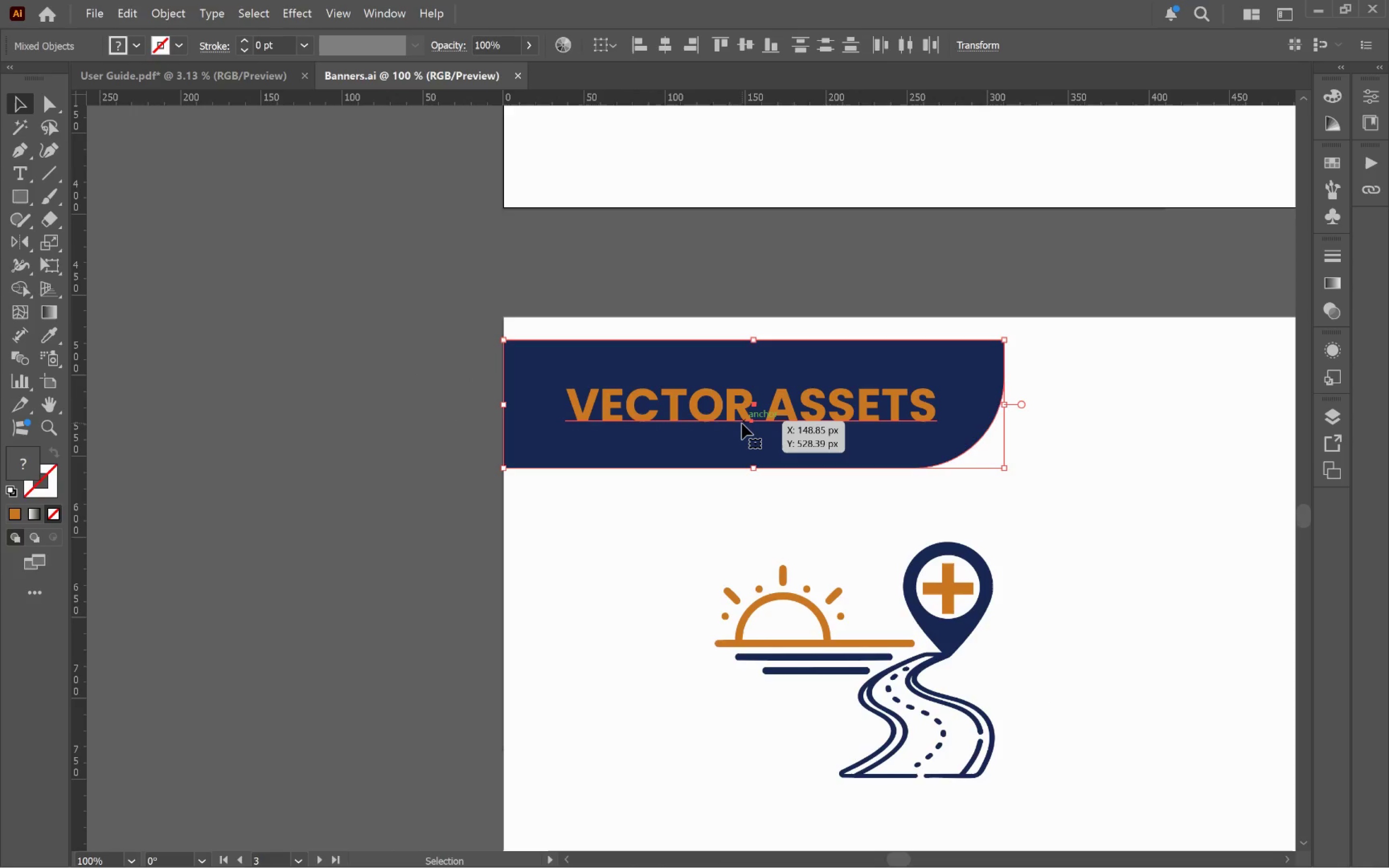 
key(Control+C)
 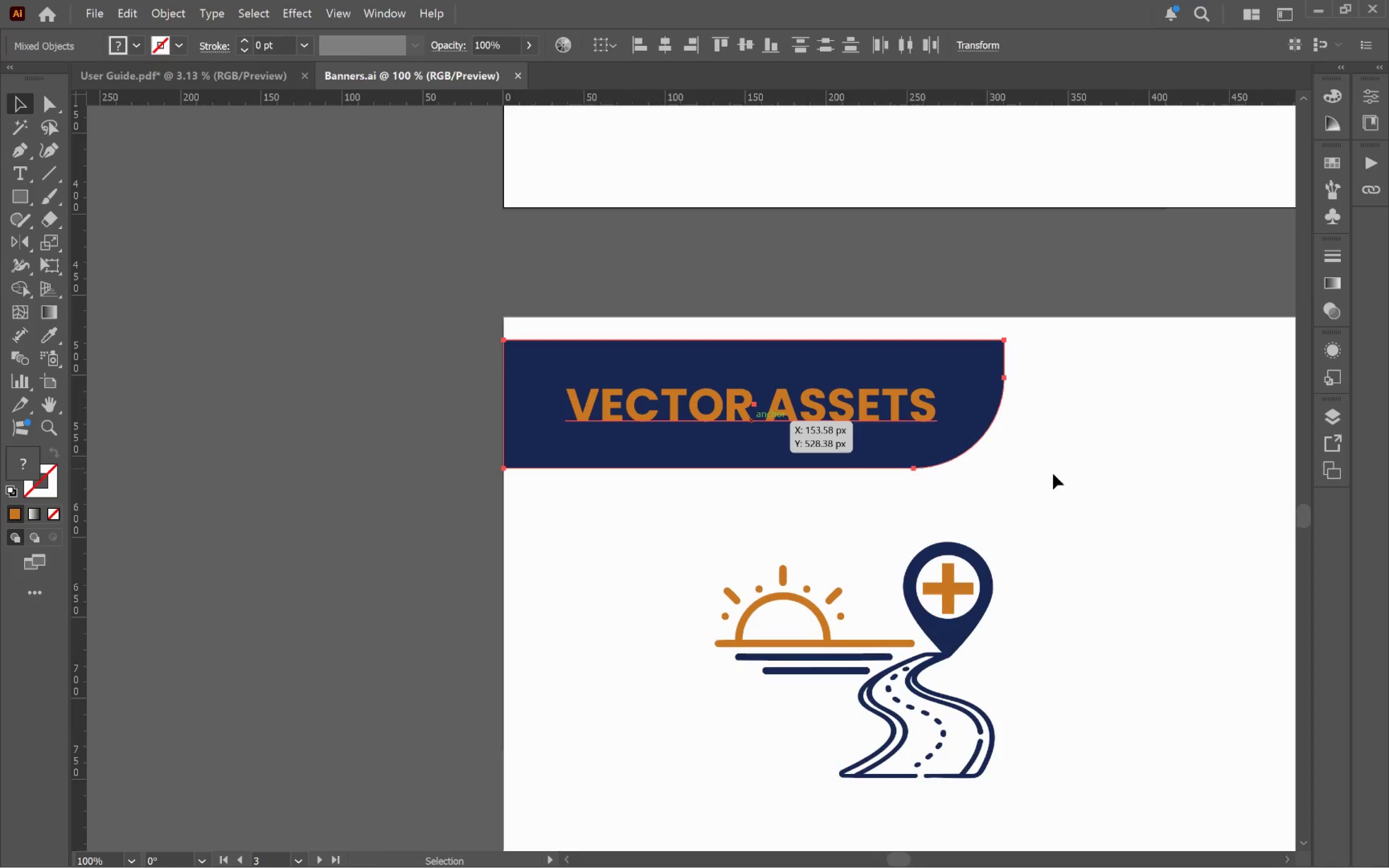 
left_click([1128, 481])
 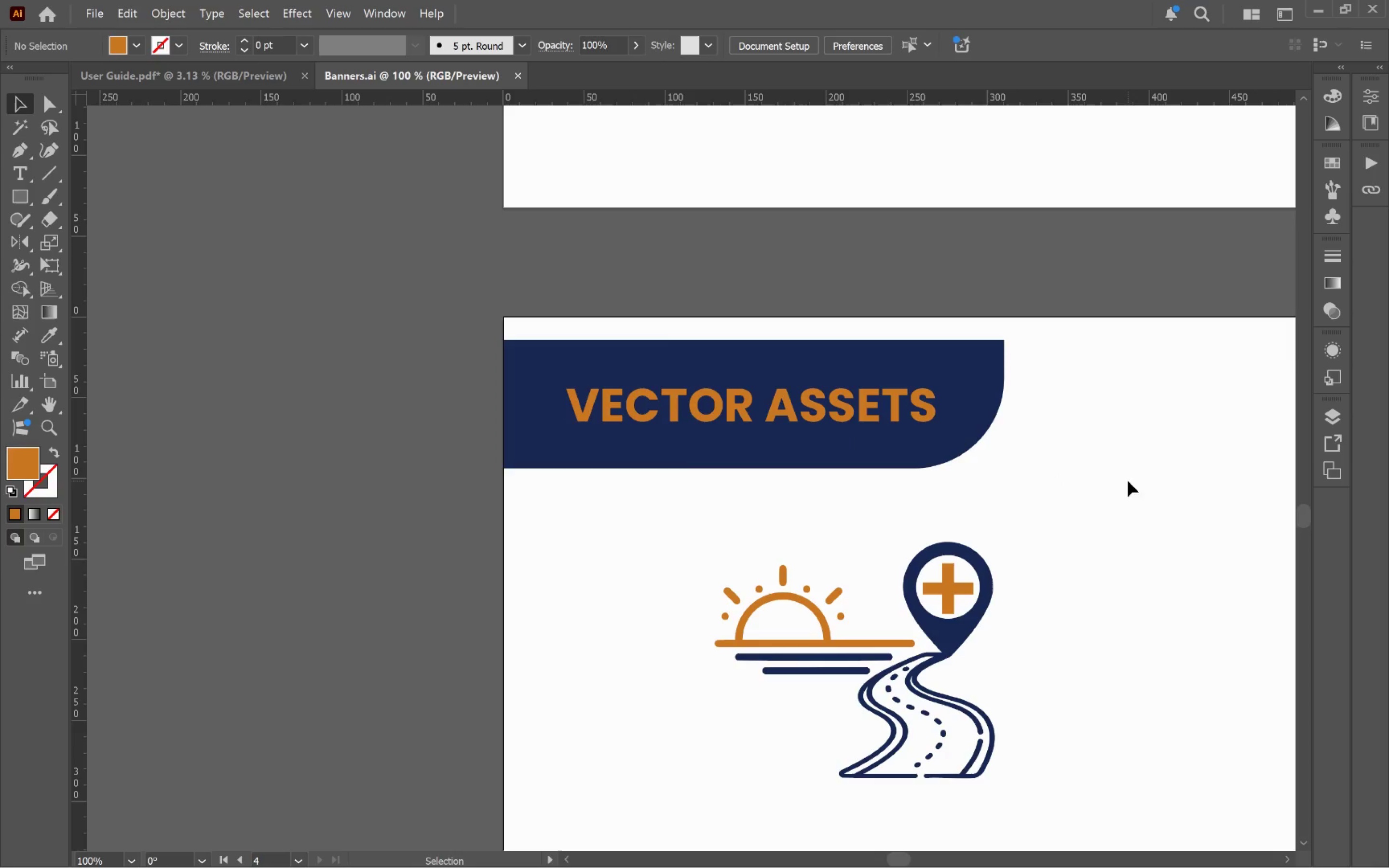 
hold_key(key=AltLeft, duration=0.35)
 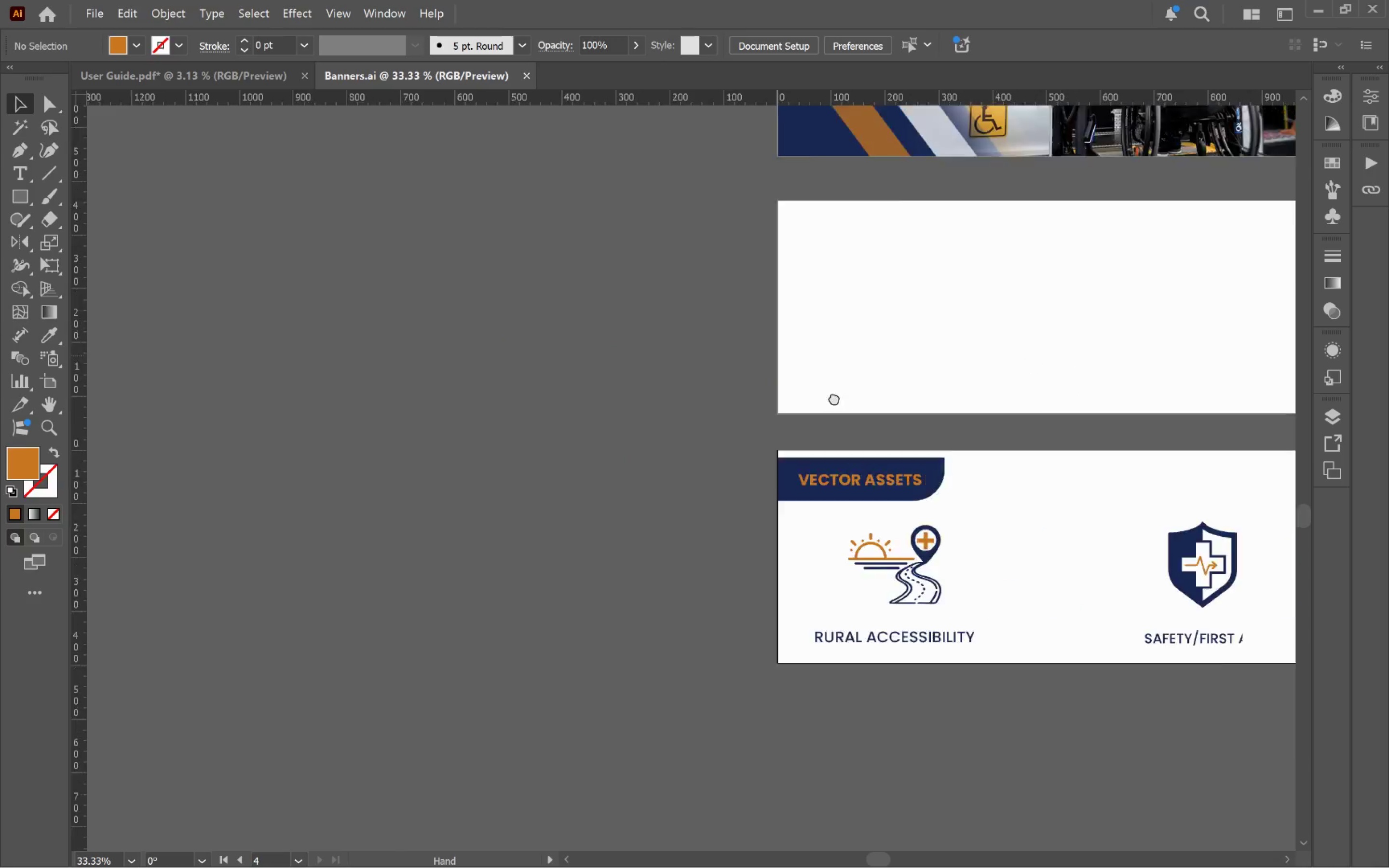 
hold_key(key=Space, duration=0.55)
 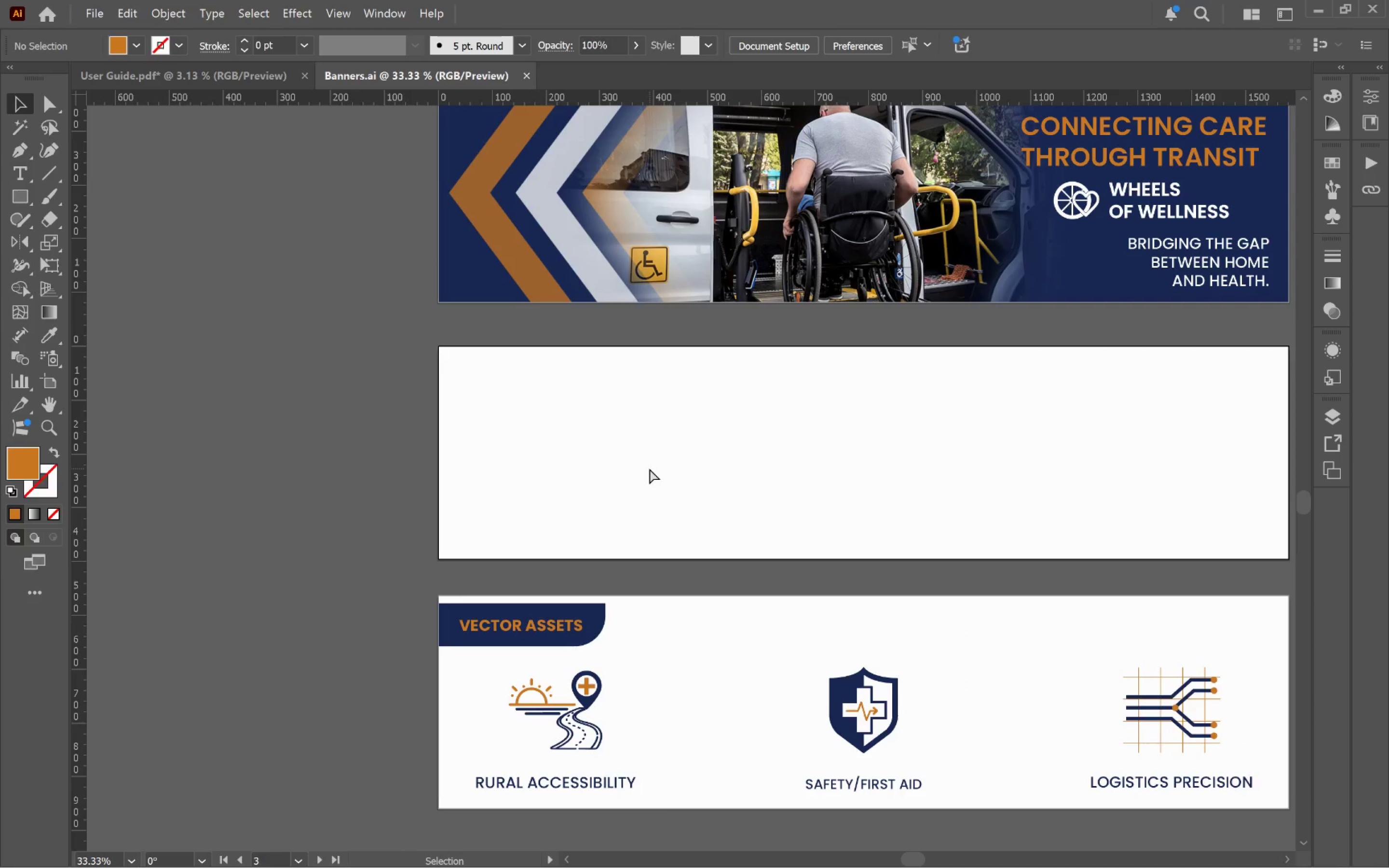 
left_click_drag(start_coordinate=[1057, 324], to_coordinate=[609, 502])
 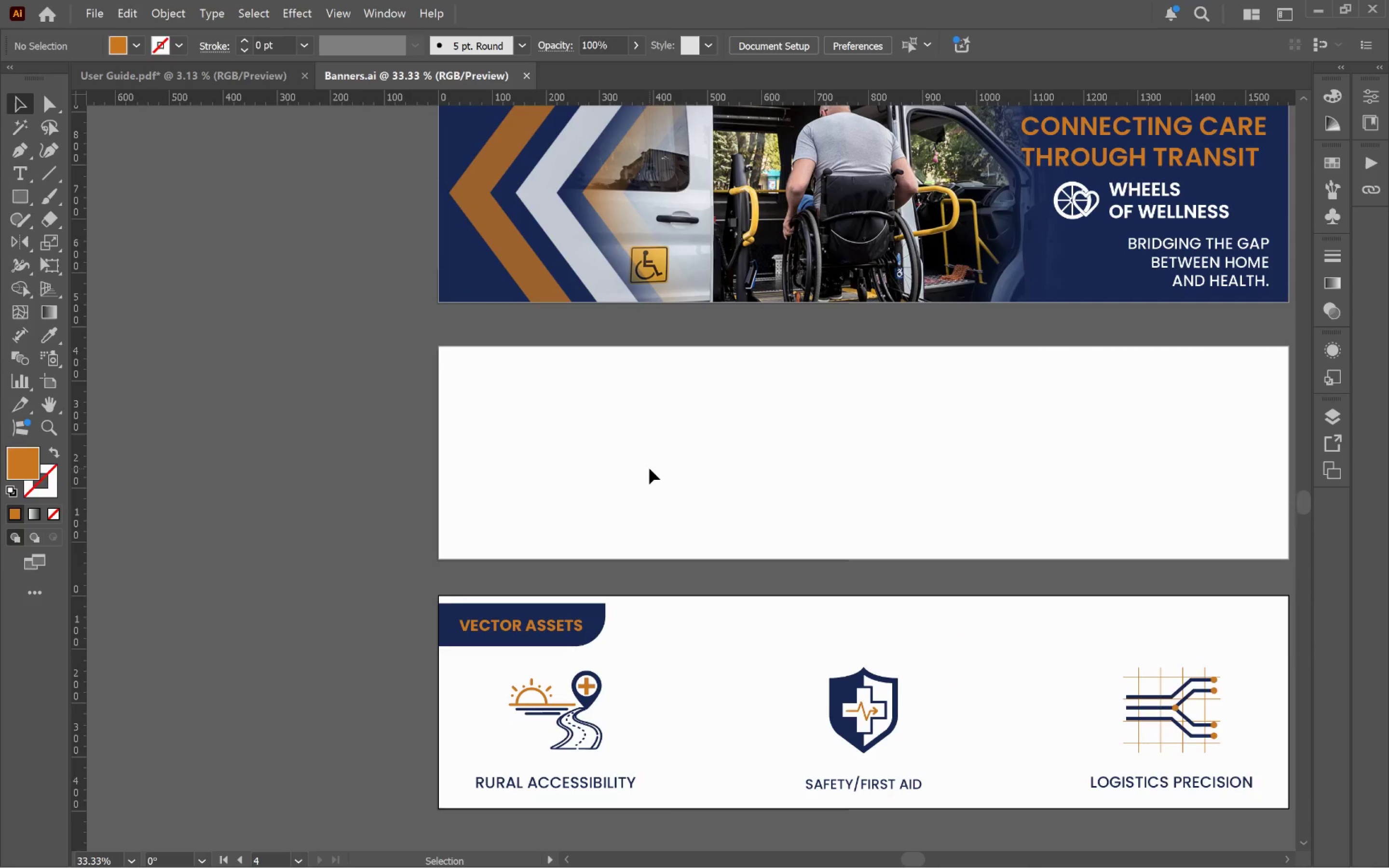 
scroll: coordinate [1077, 469], scroll_direction: down, amount: 3.0
 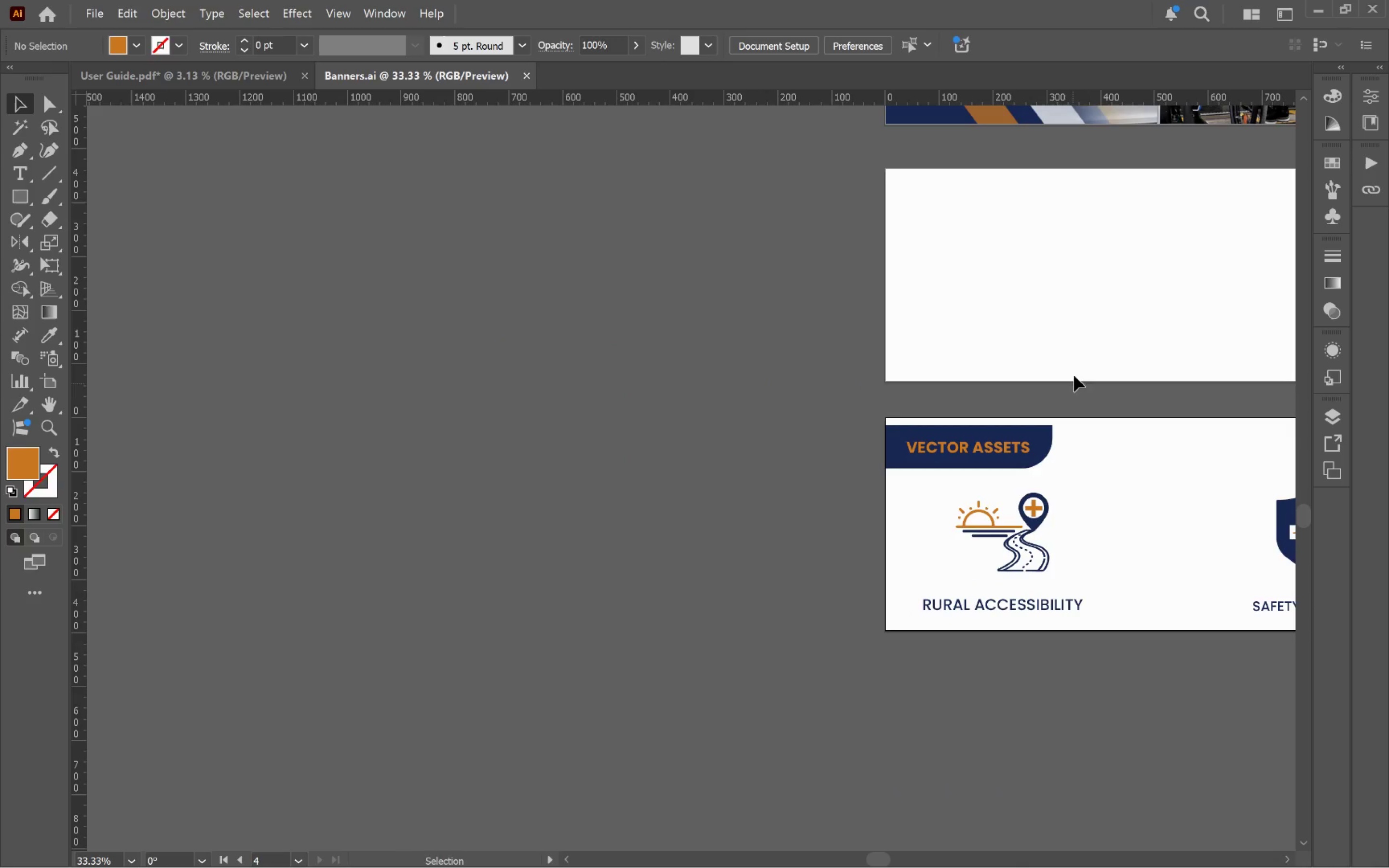 
left_click([649, 468])
 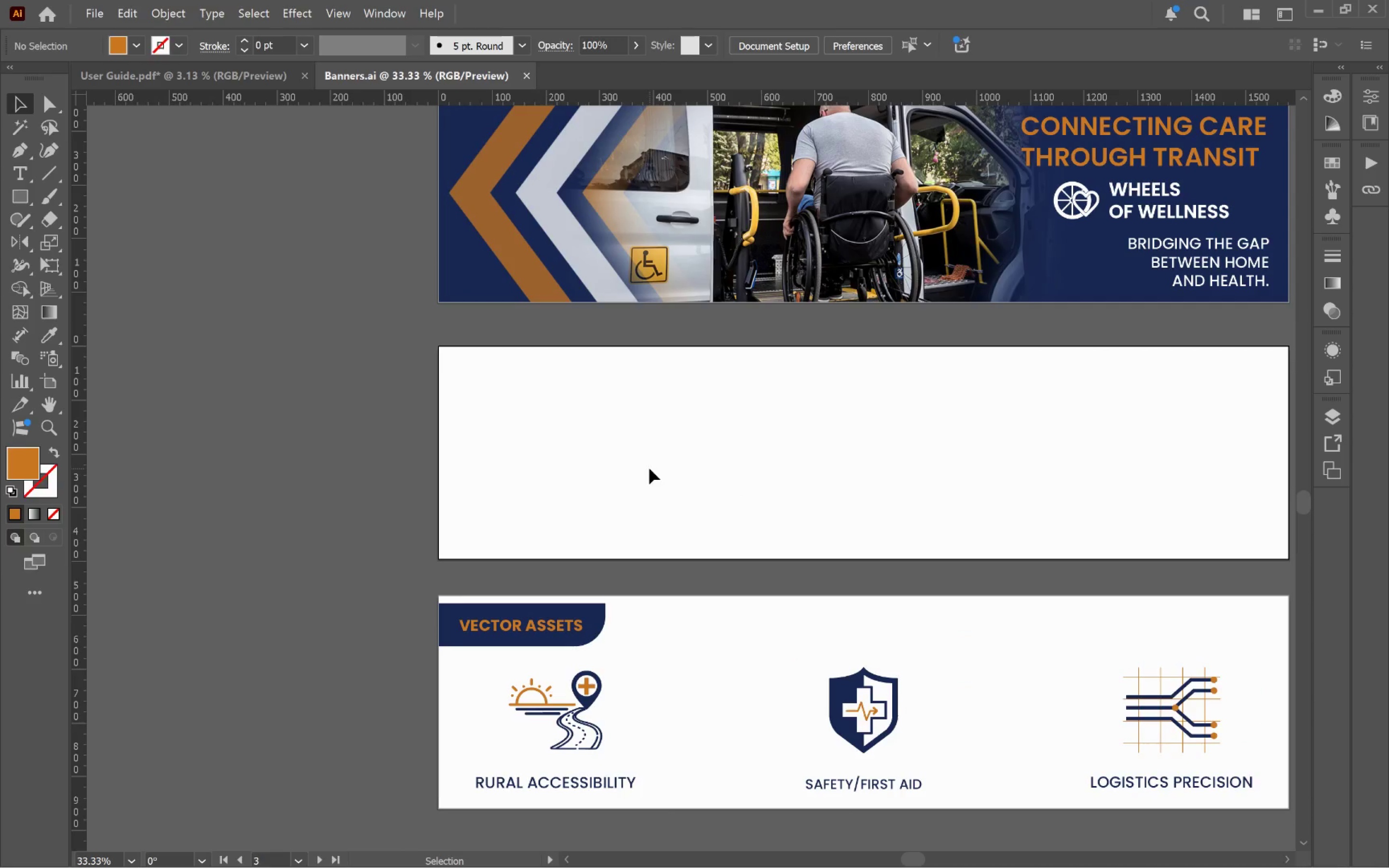 
key(Control+Shift+V)
 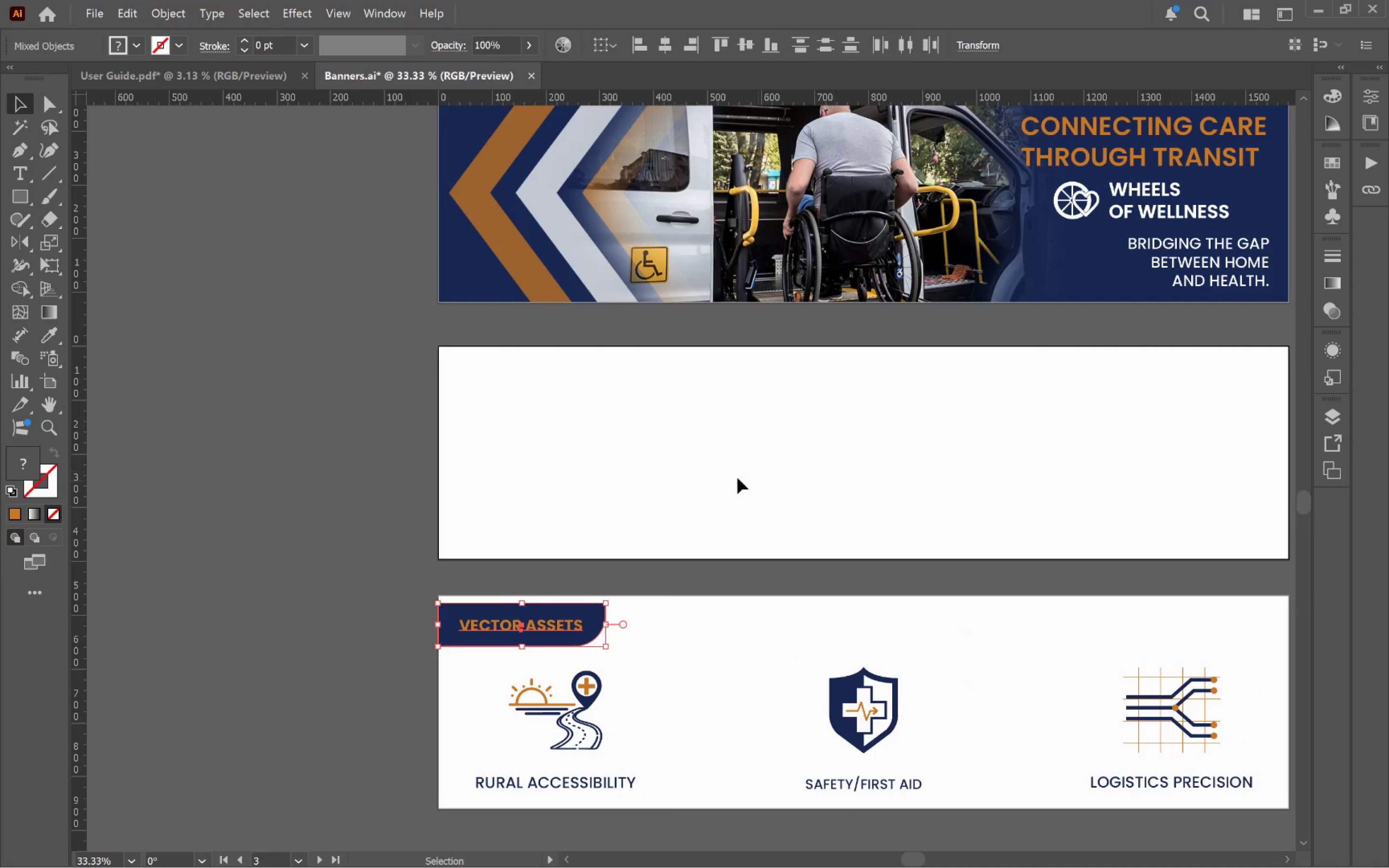 
left_click([664, 470])
 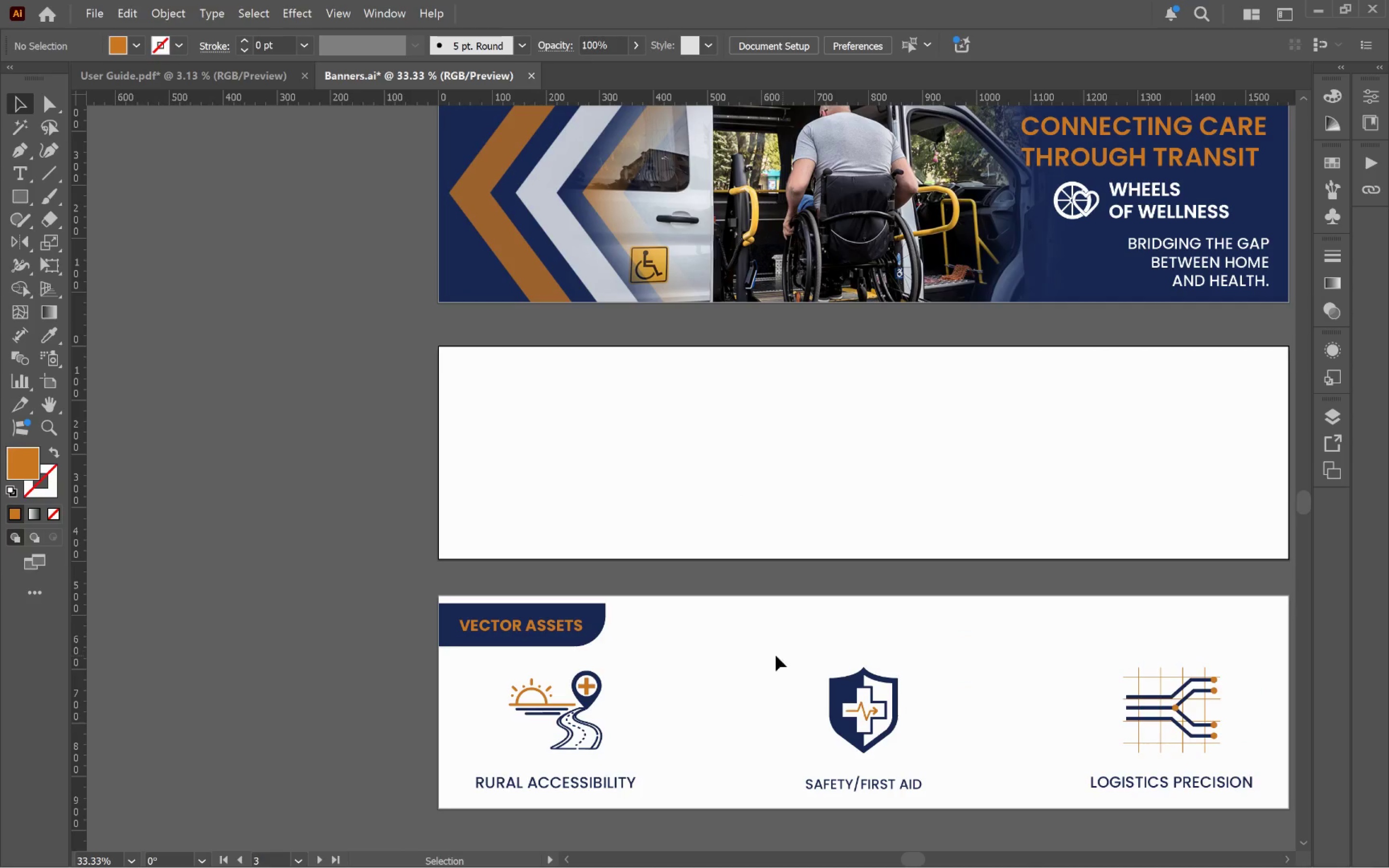 
left_click([669, 650])
 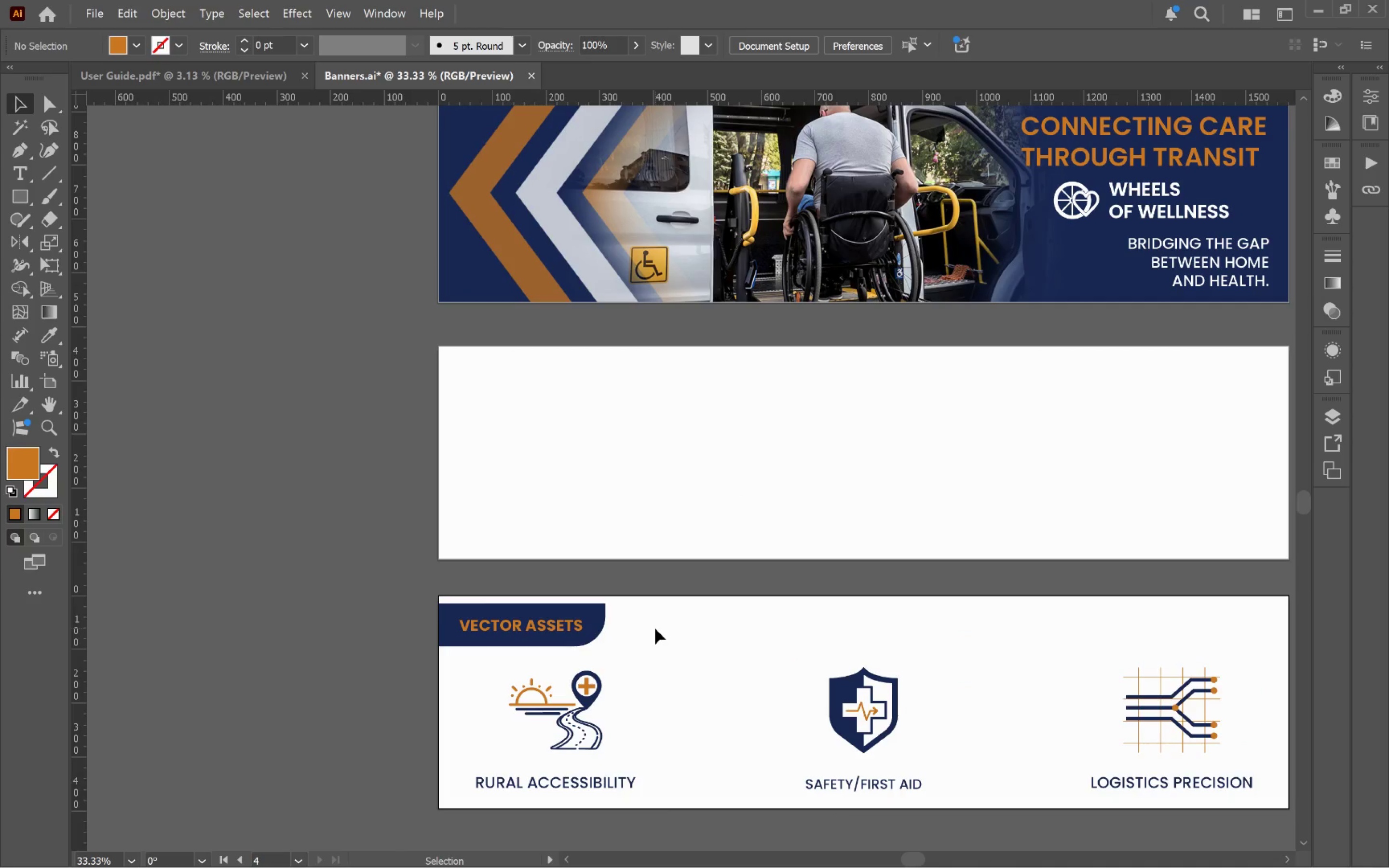 
left_click_drag(start_coordinate=[627, 617], to_coordinate=[579, 640])
 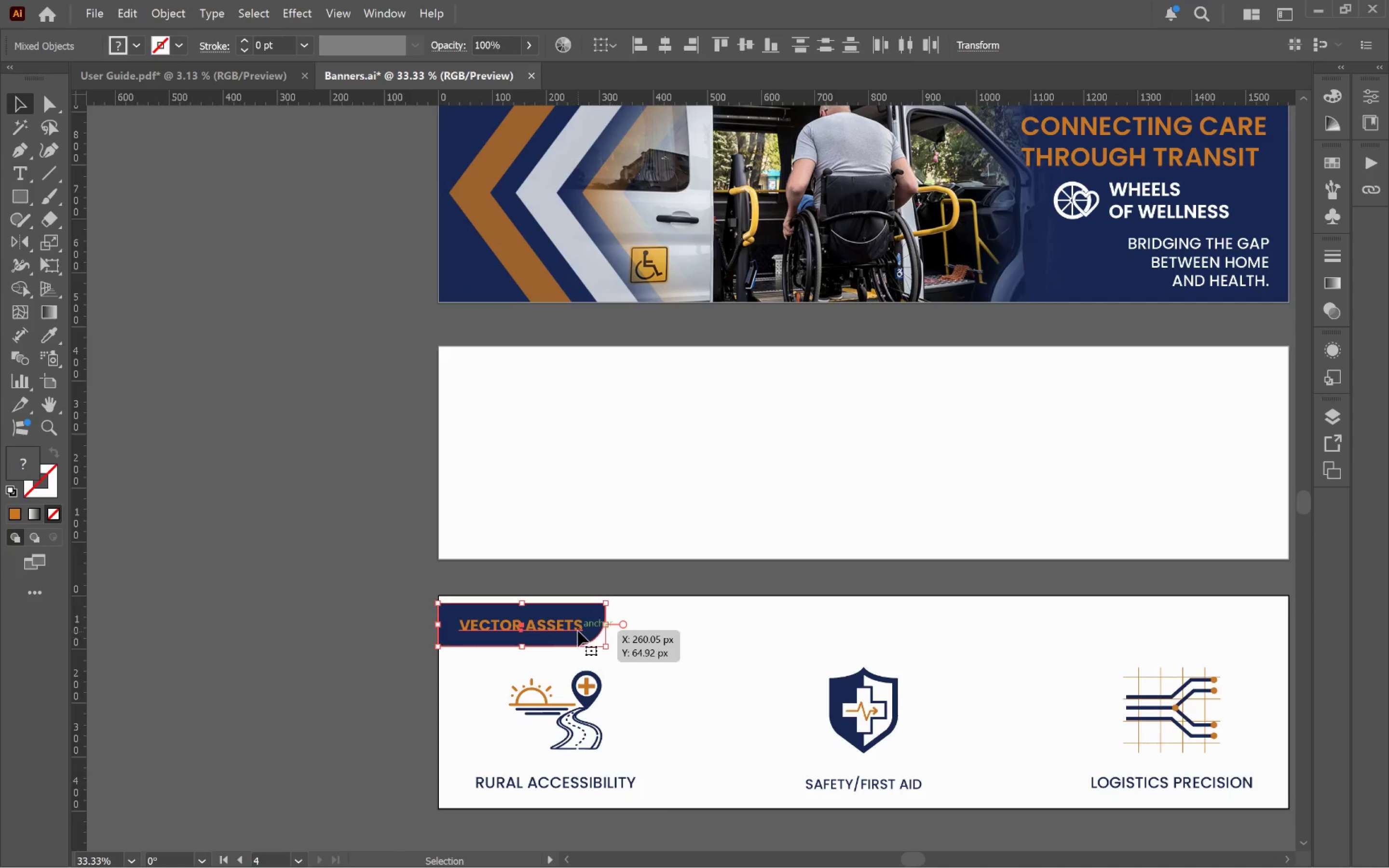 
left_click_drag(start_coordinate=[578, 631], to_coordinate=[422, 636])
 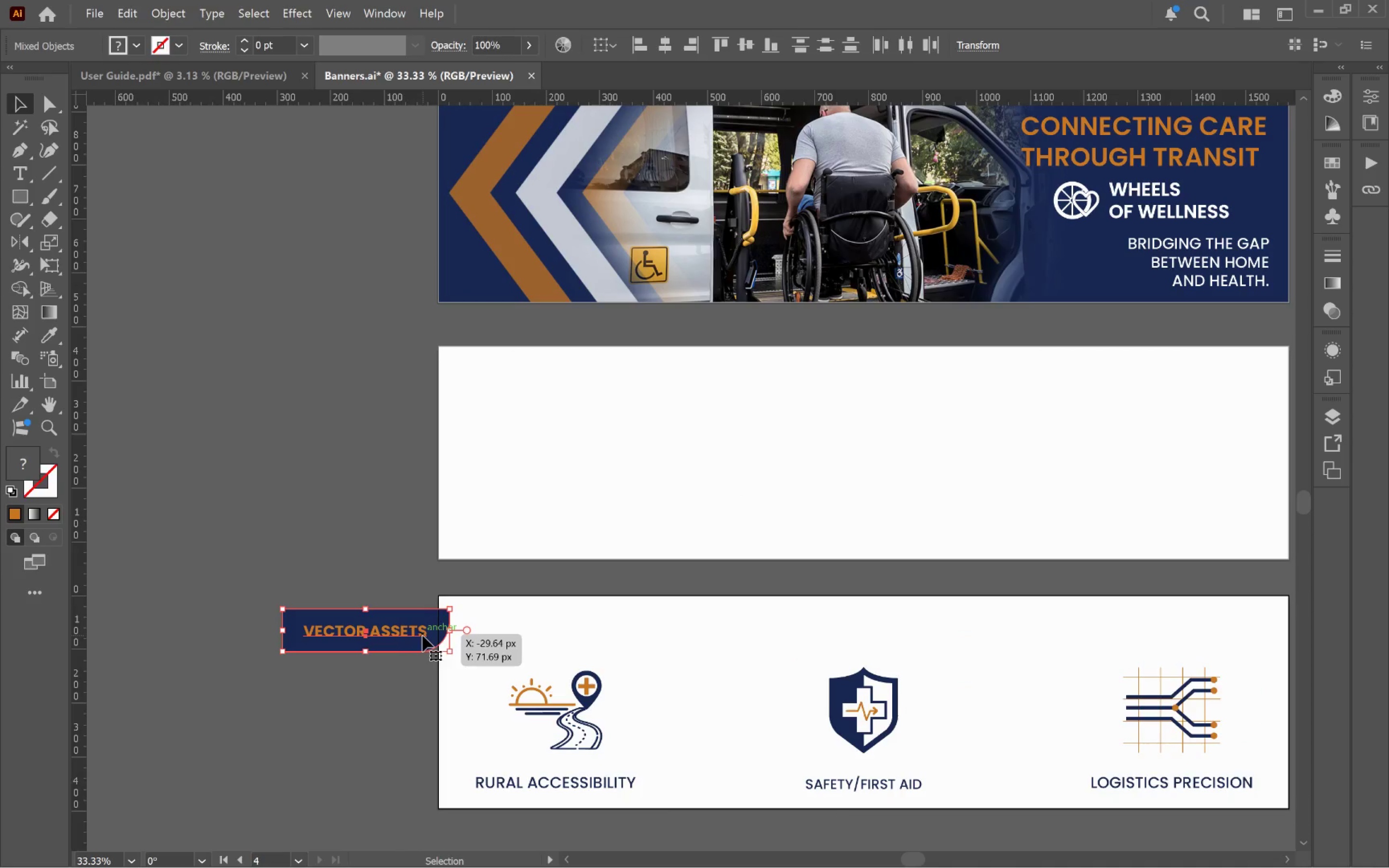 
key(Control+Z)
 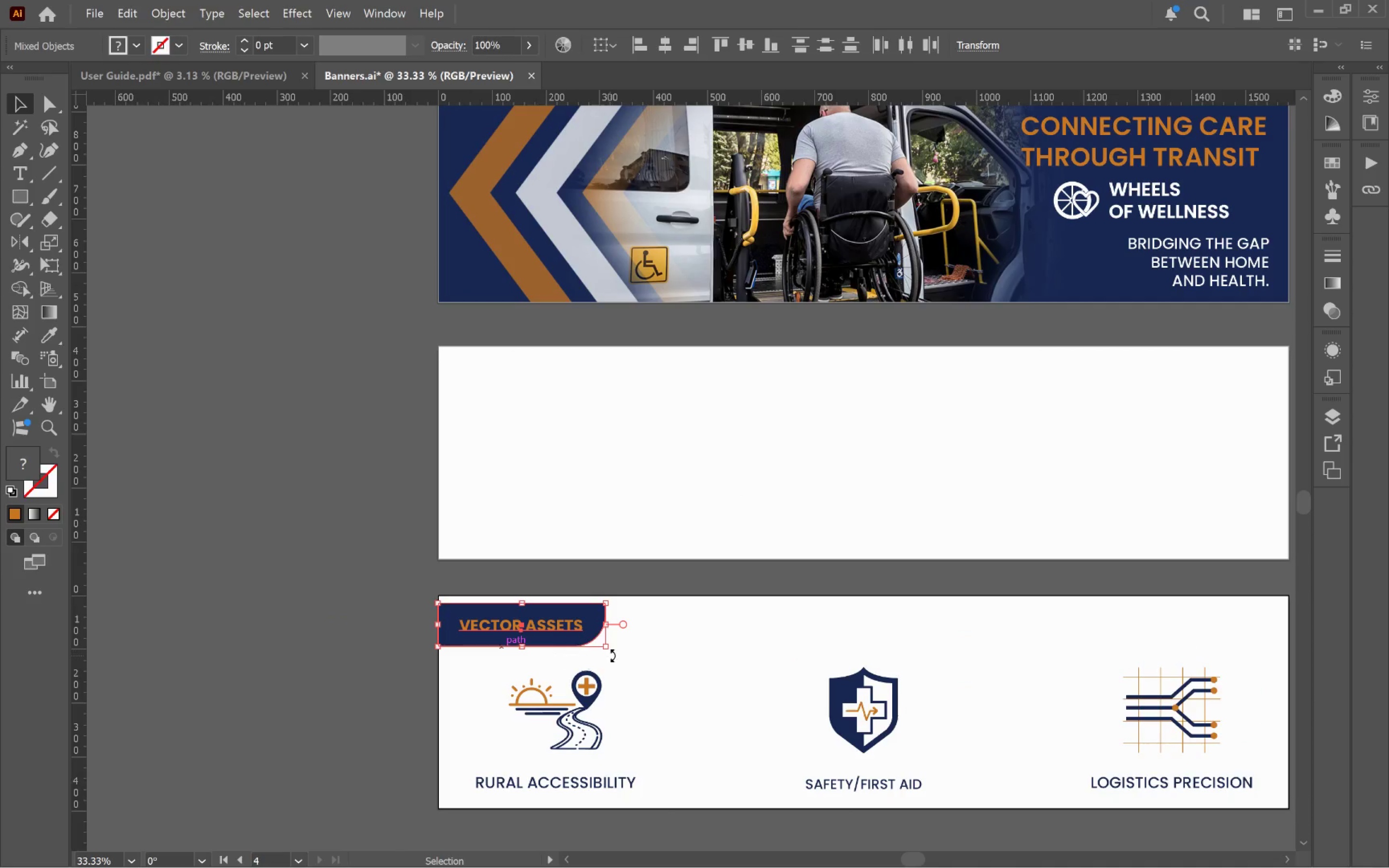 
left_click_drag(start_coordinate=[647, 654], to_coordinate=[654, 654])
 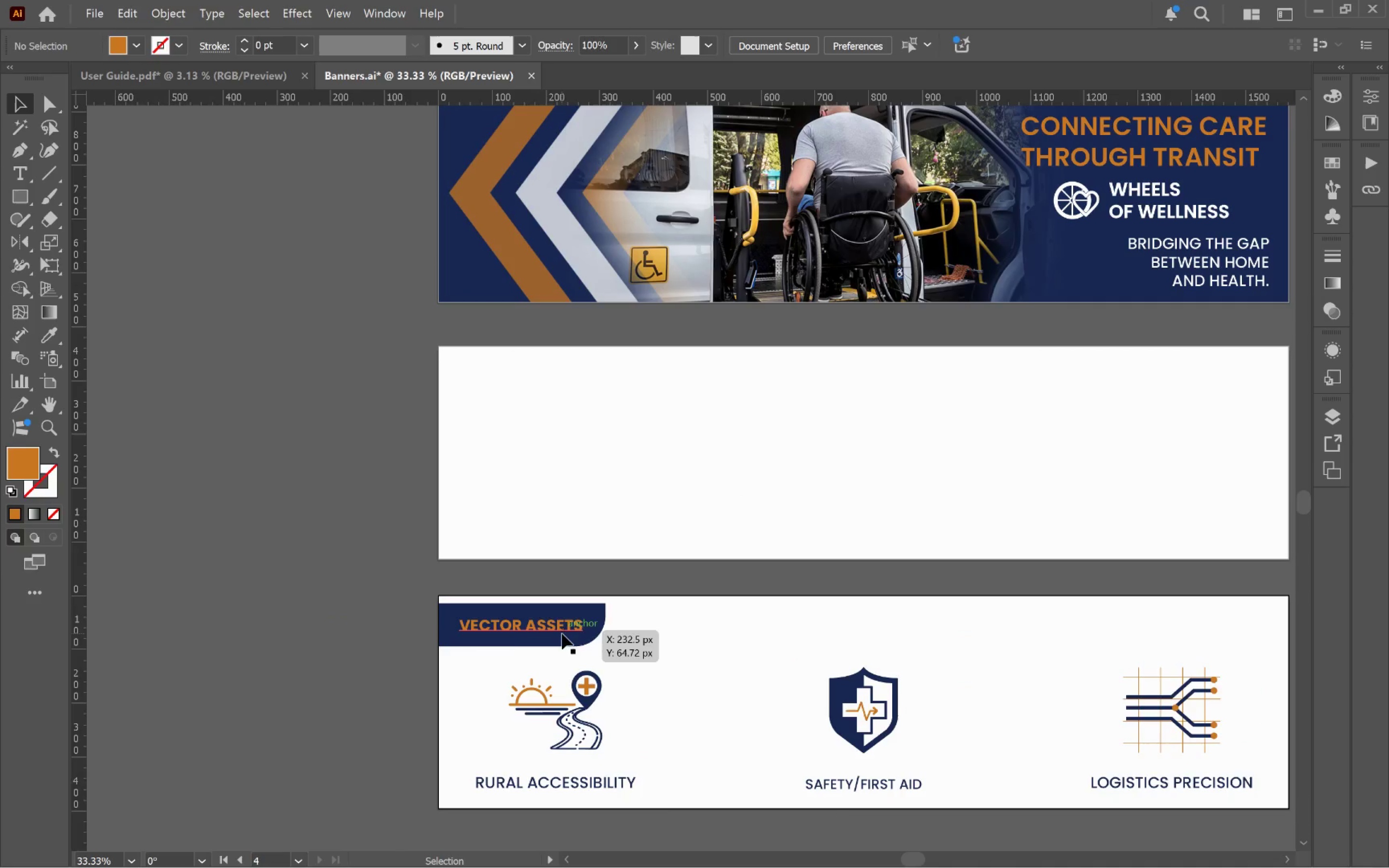 
left_click_drag(start_coordinate=[546, 626], to_coordinate=[403, 648])
 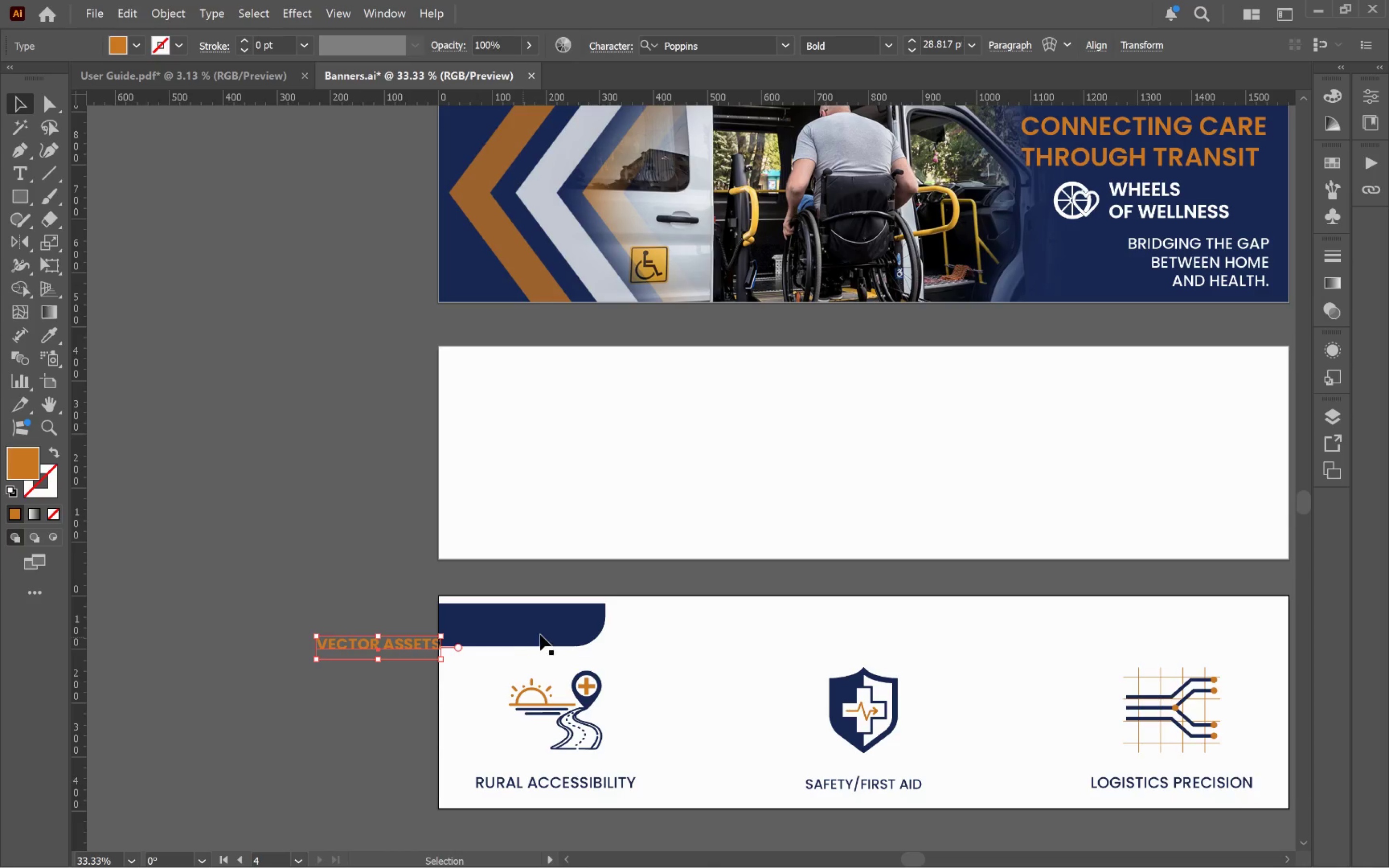 
left_click_drag(start_coordinate=[541, 634], to_coordinate=[406, 641])
 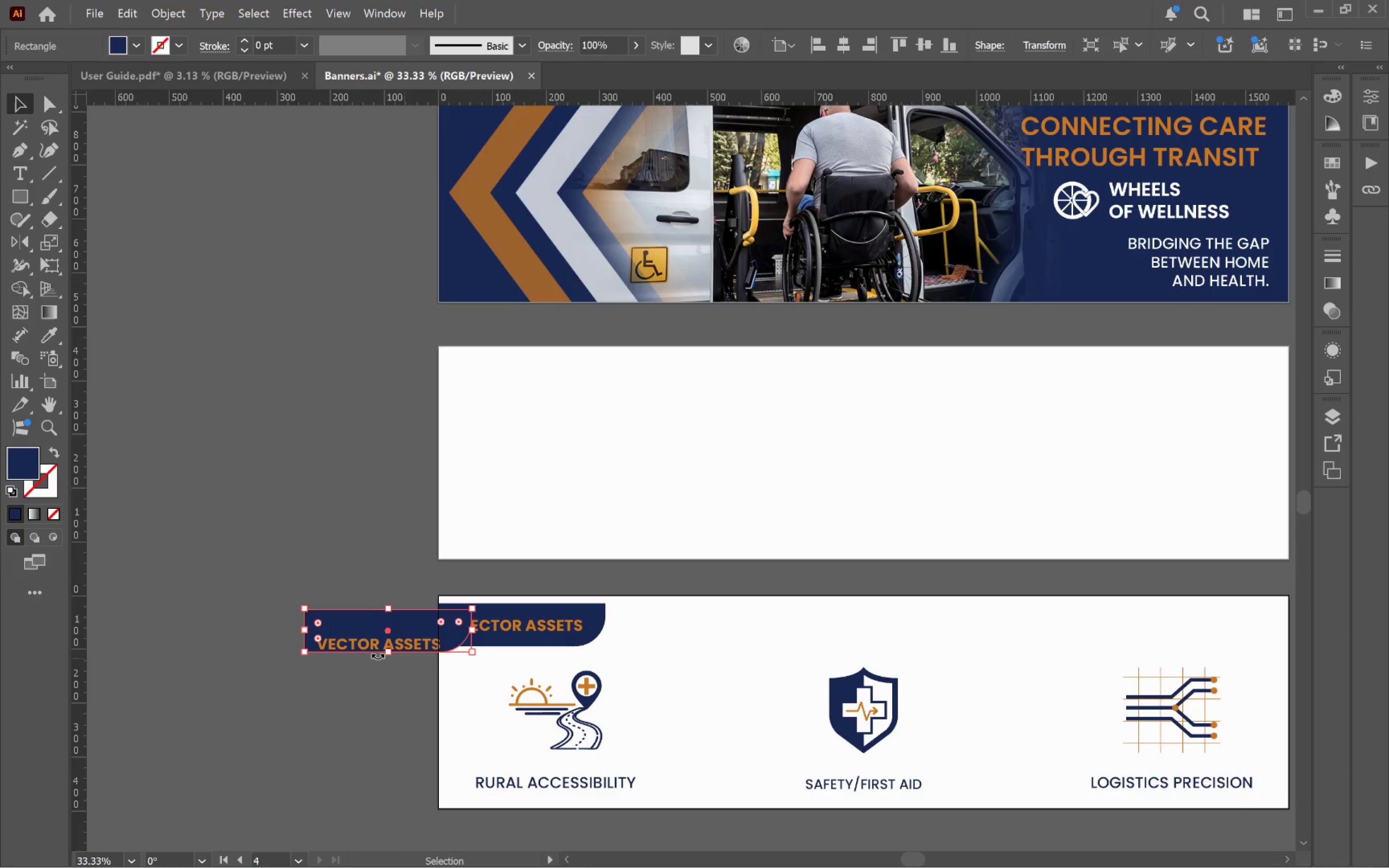 
left_click_drag(start_coordinate=[354, 701], to_coordinate=[307, 573])
 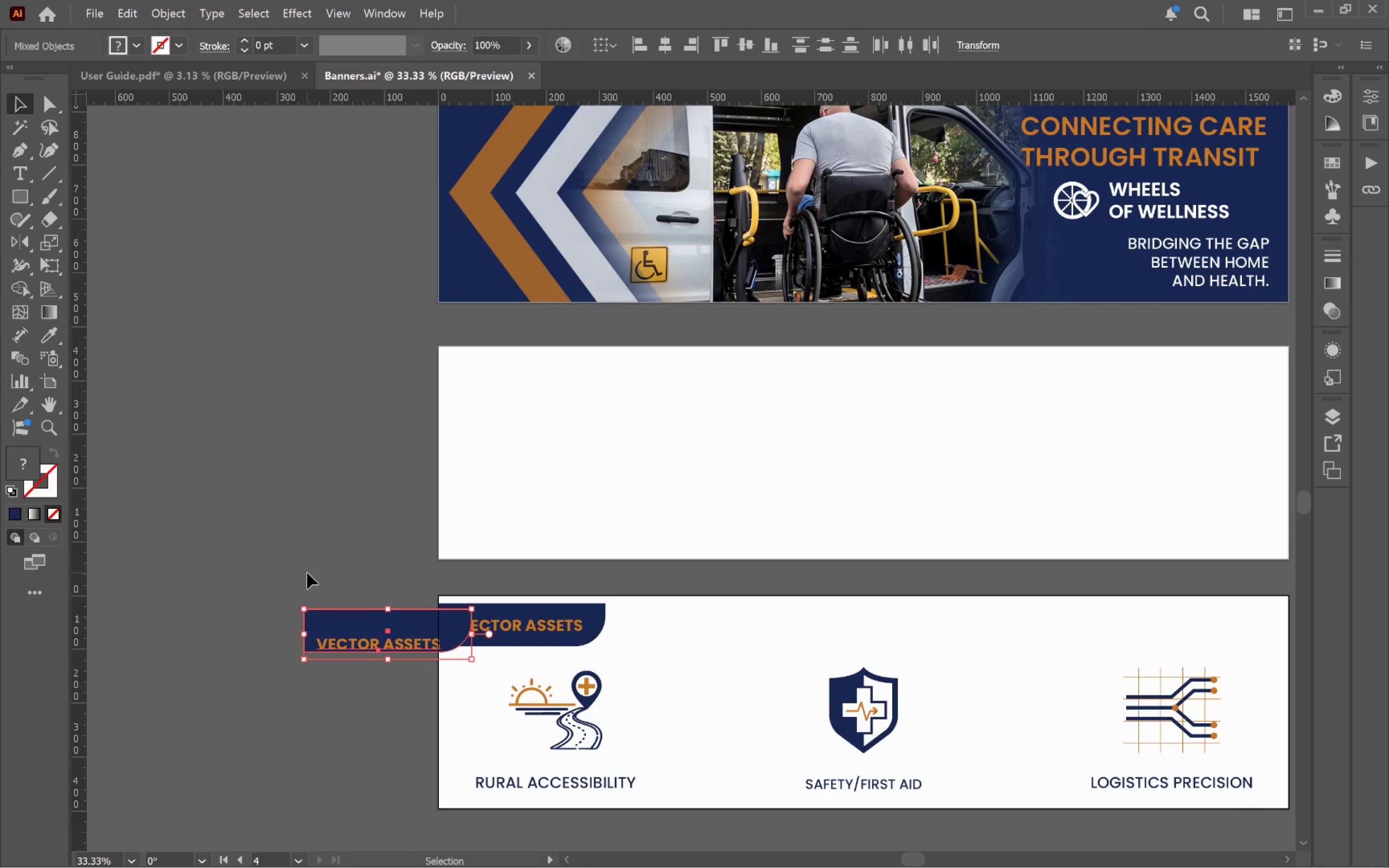 
key(Backspace)
 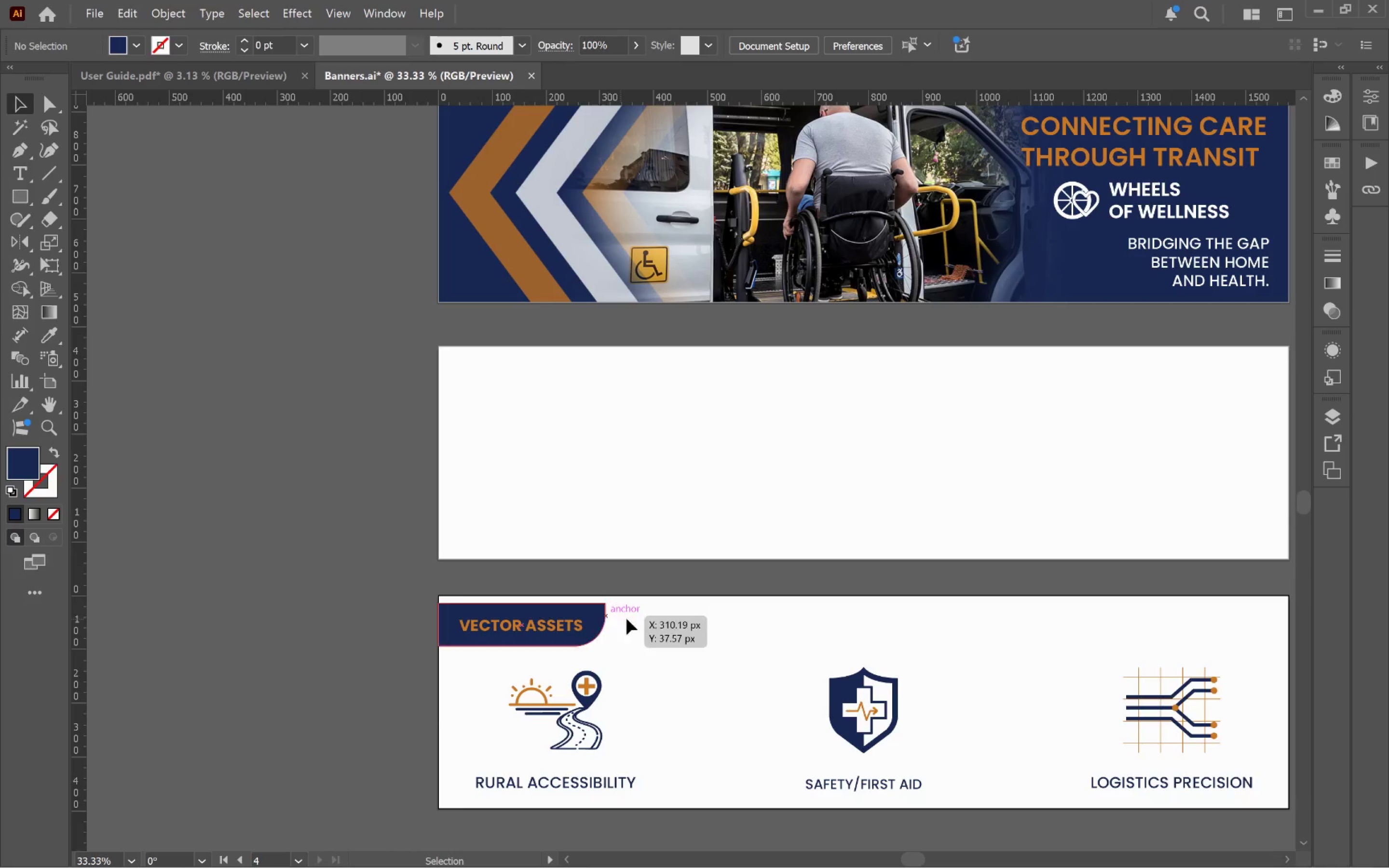 
left_click_drag(start_coordinate=[642, 611], to_coordinate=[531, 637])
 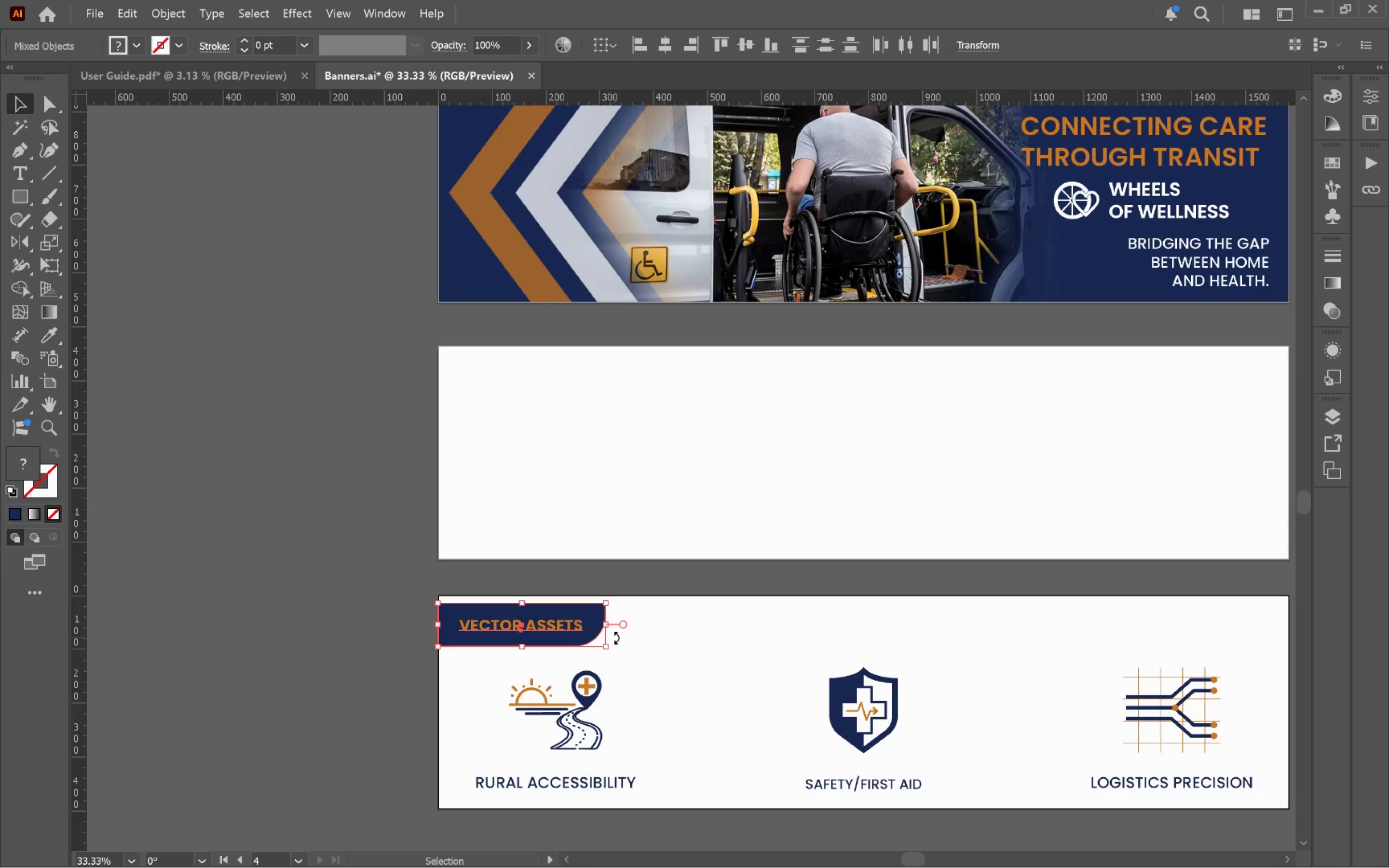 
key(Control+C)
 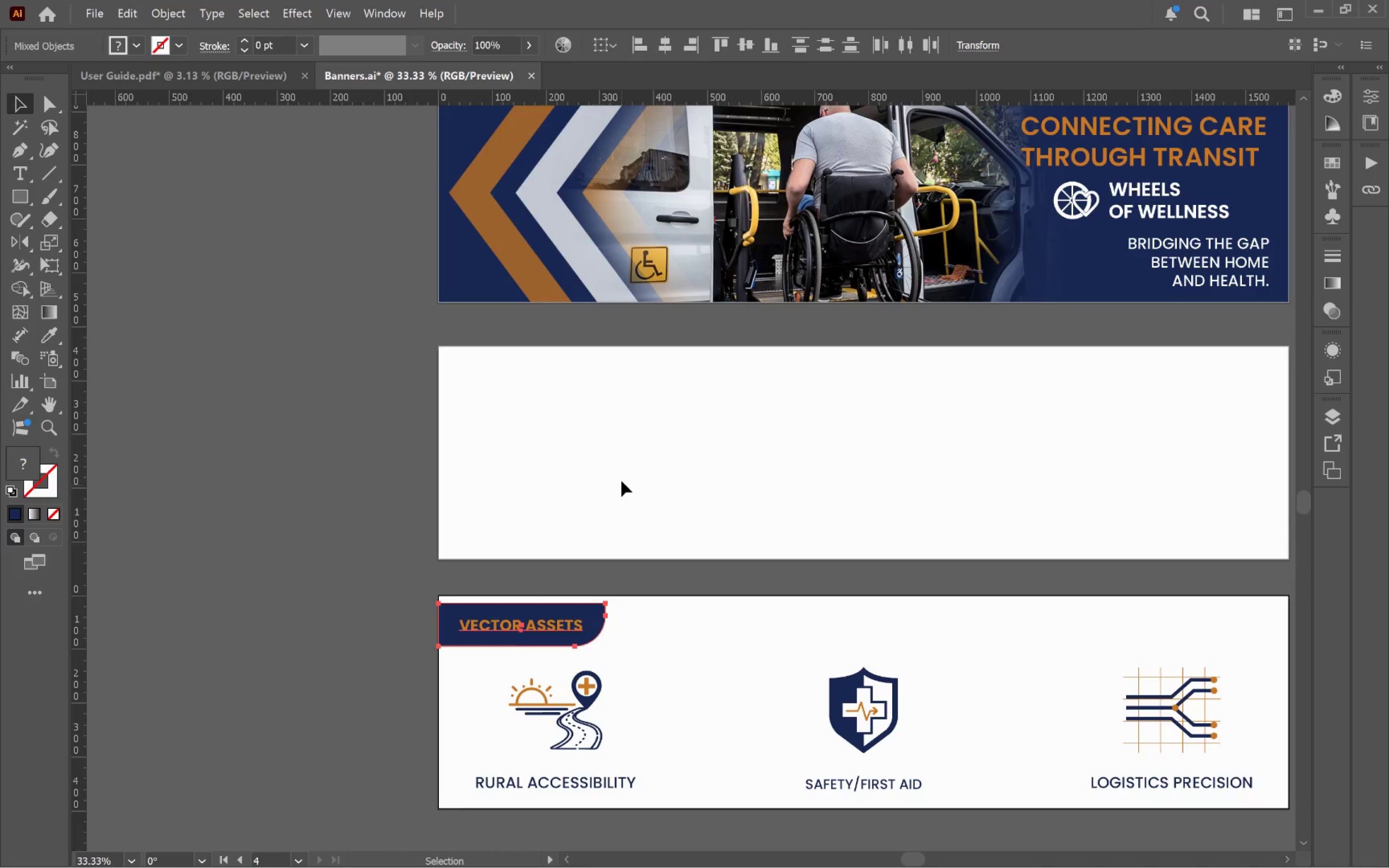 
left_click([621, 479])
 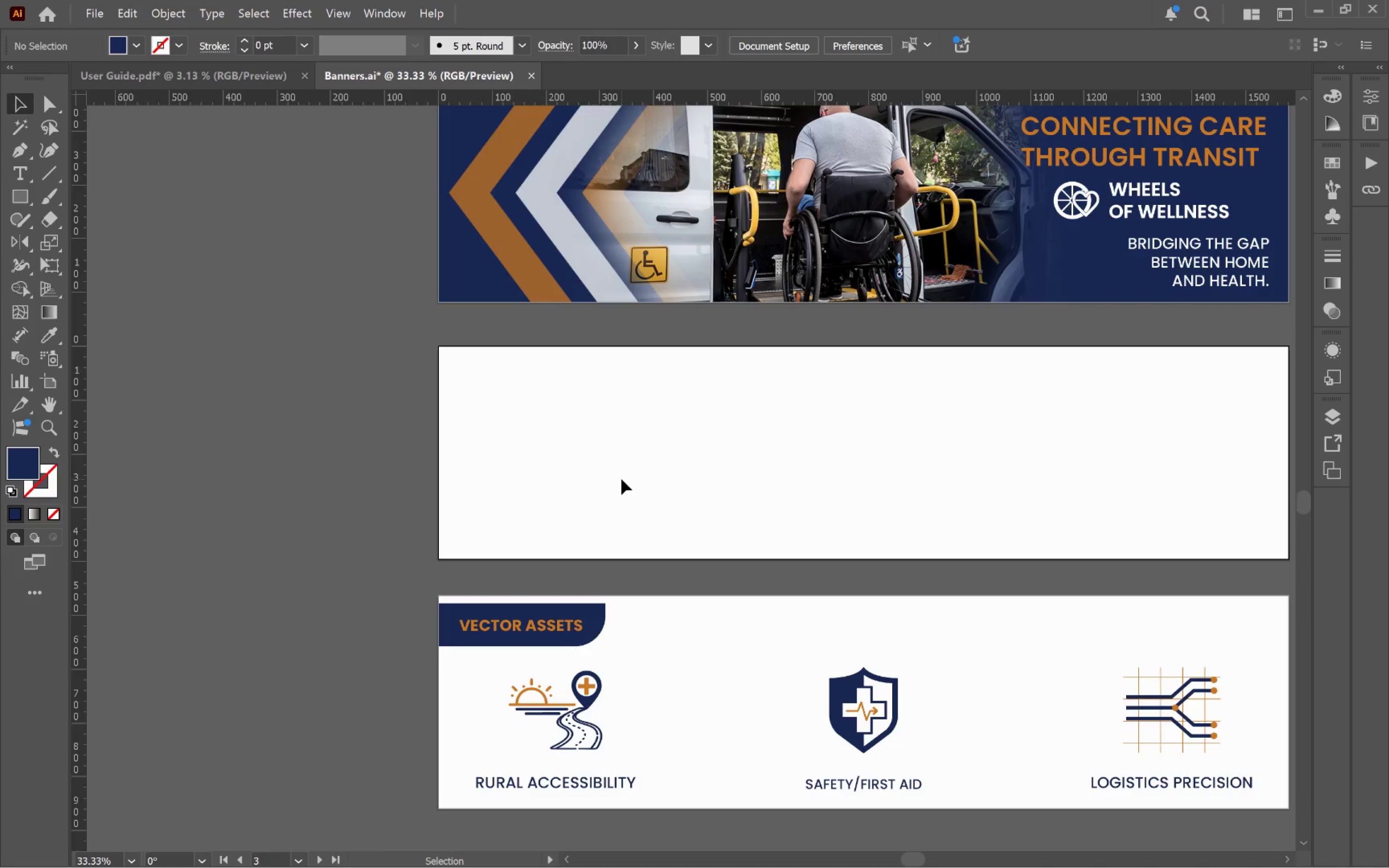 
key(Control+Shift+V)
 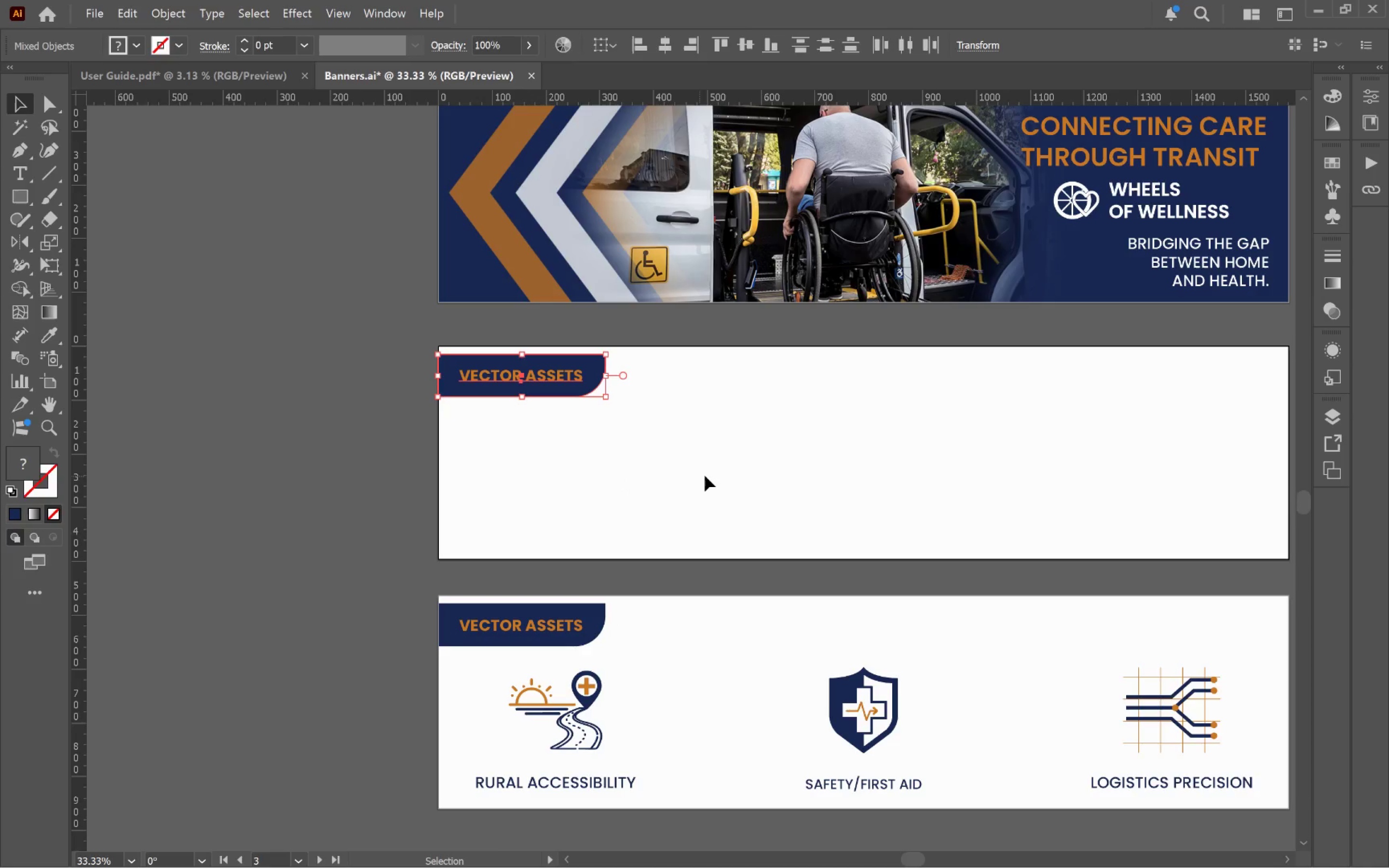 
left_click([711, 473])
 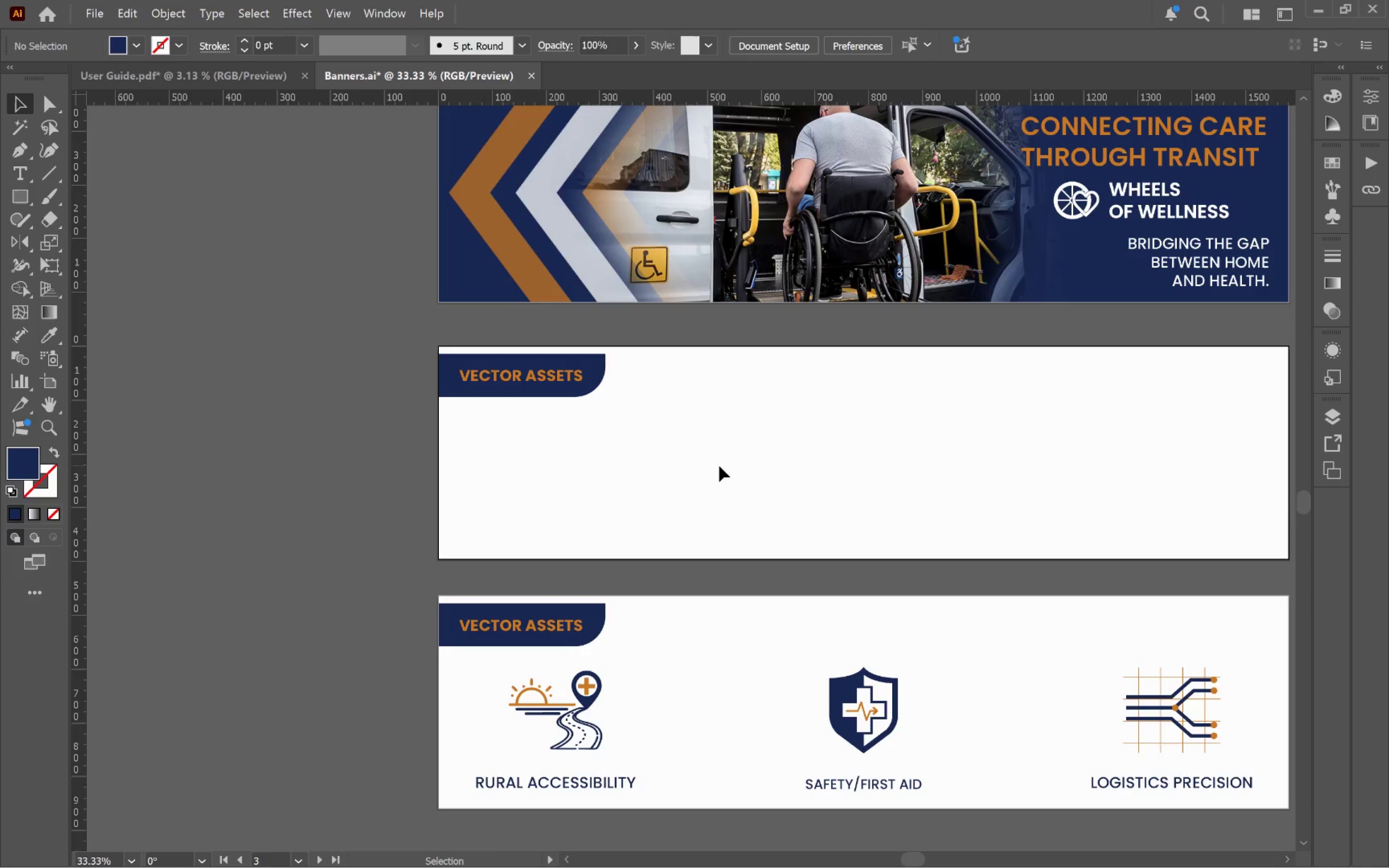 
key(T)
 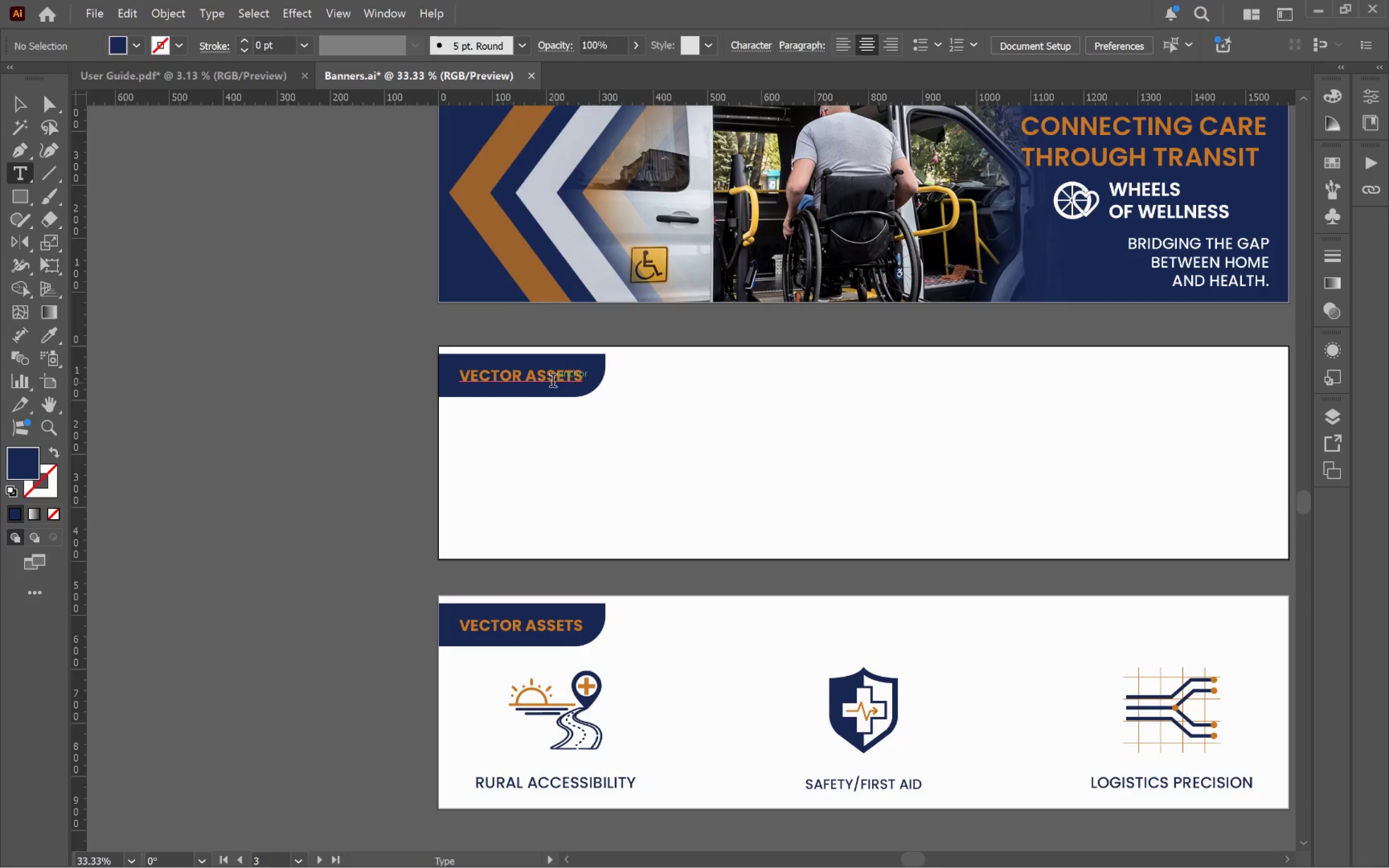 
left_click([553, 382])
 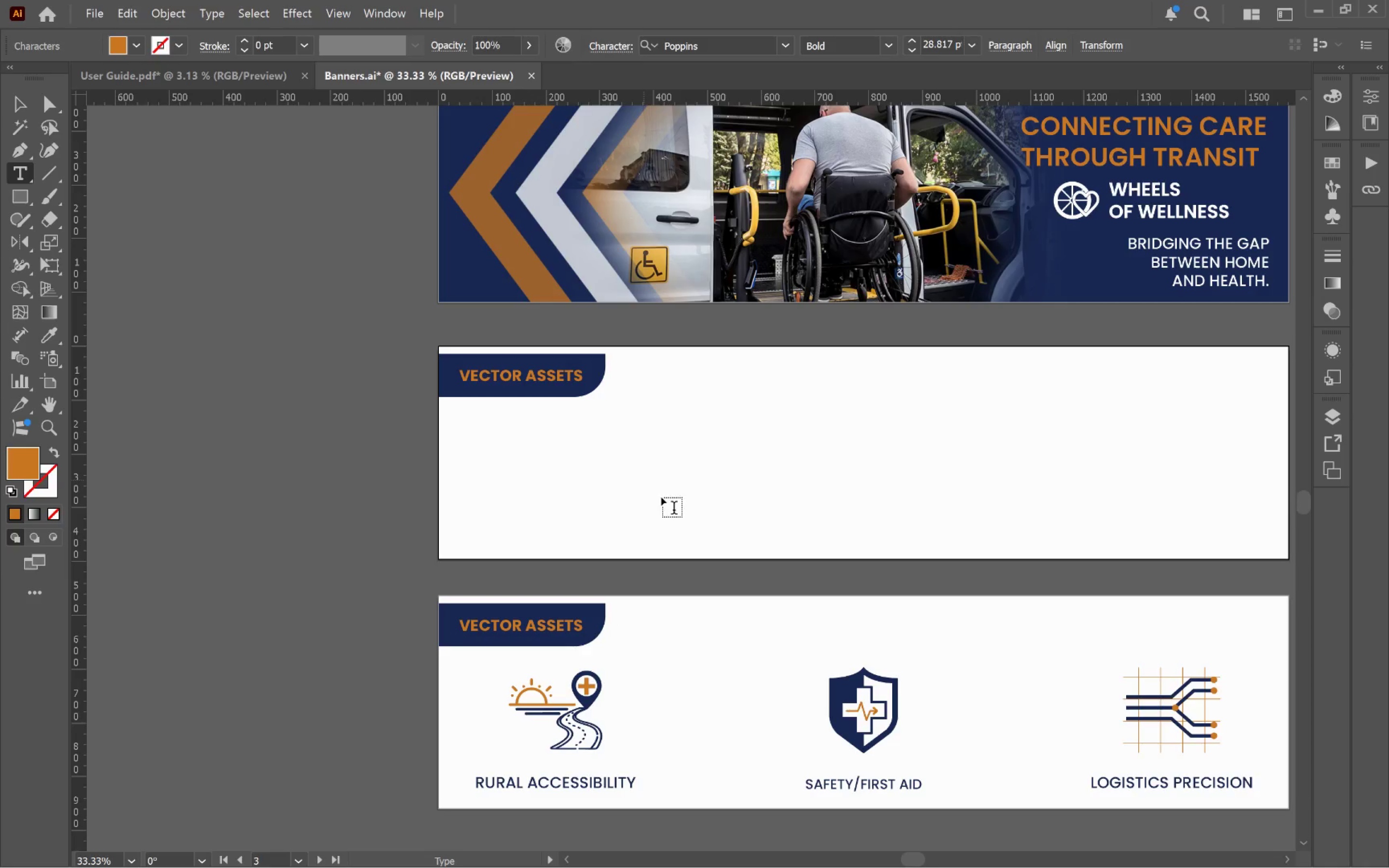 
key(Control+ControlLeft)
 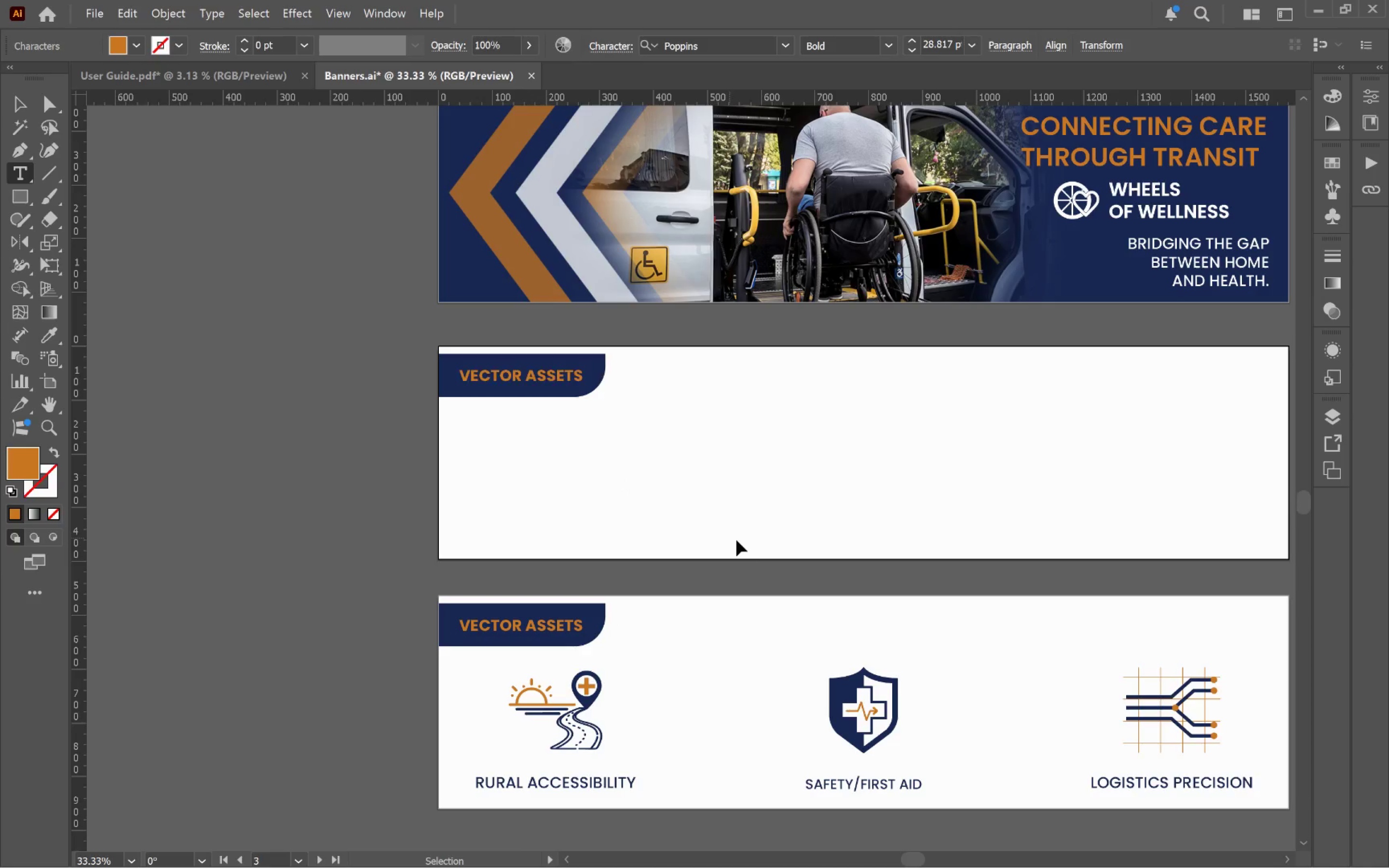 
key(Control+A)
 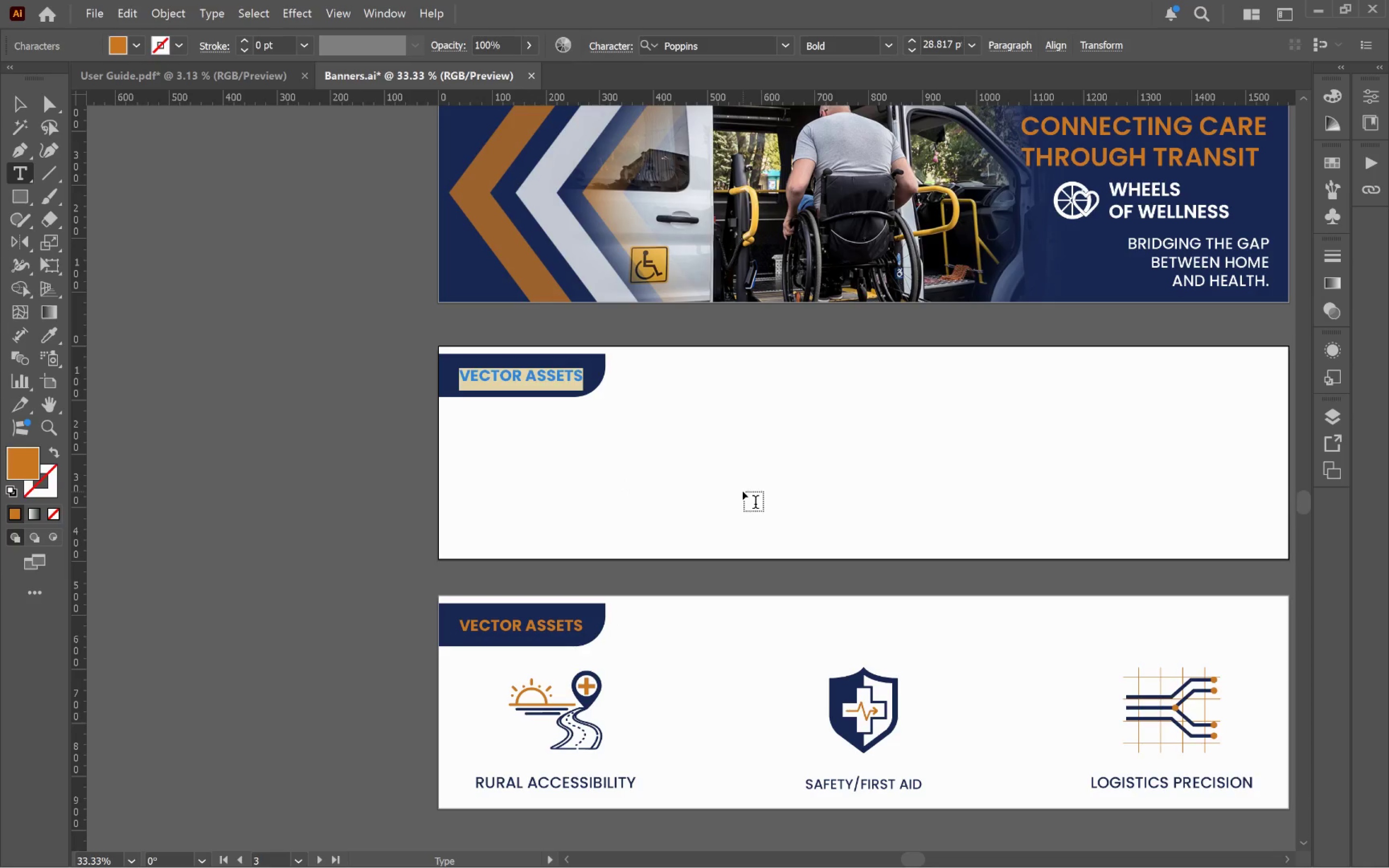 
wait(5.48)
 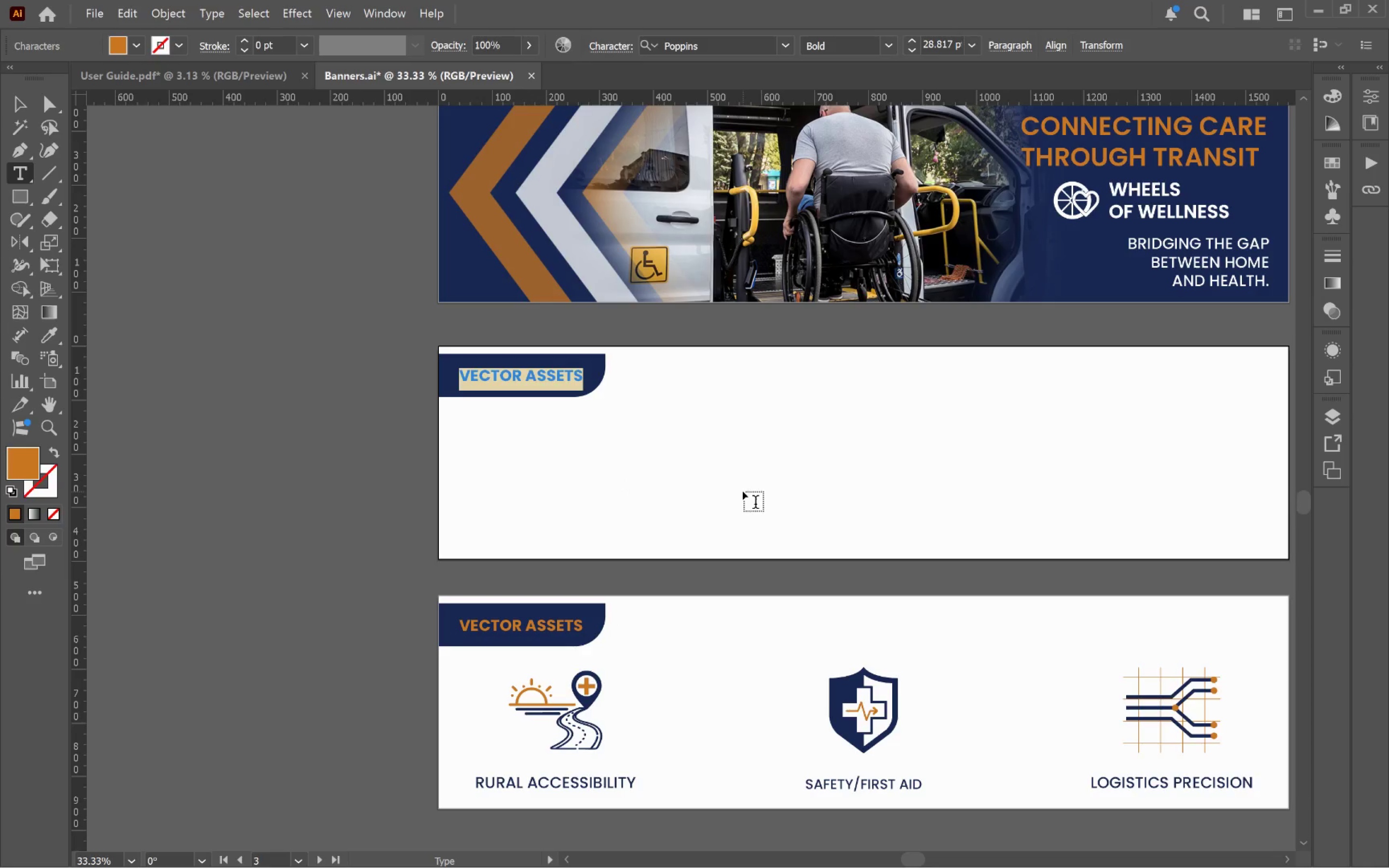 
type(PATTERS)
 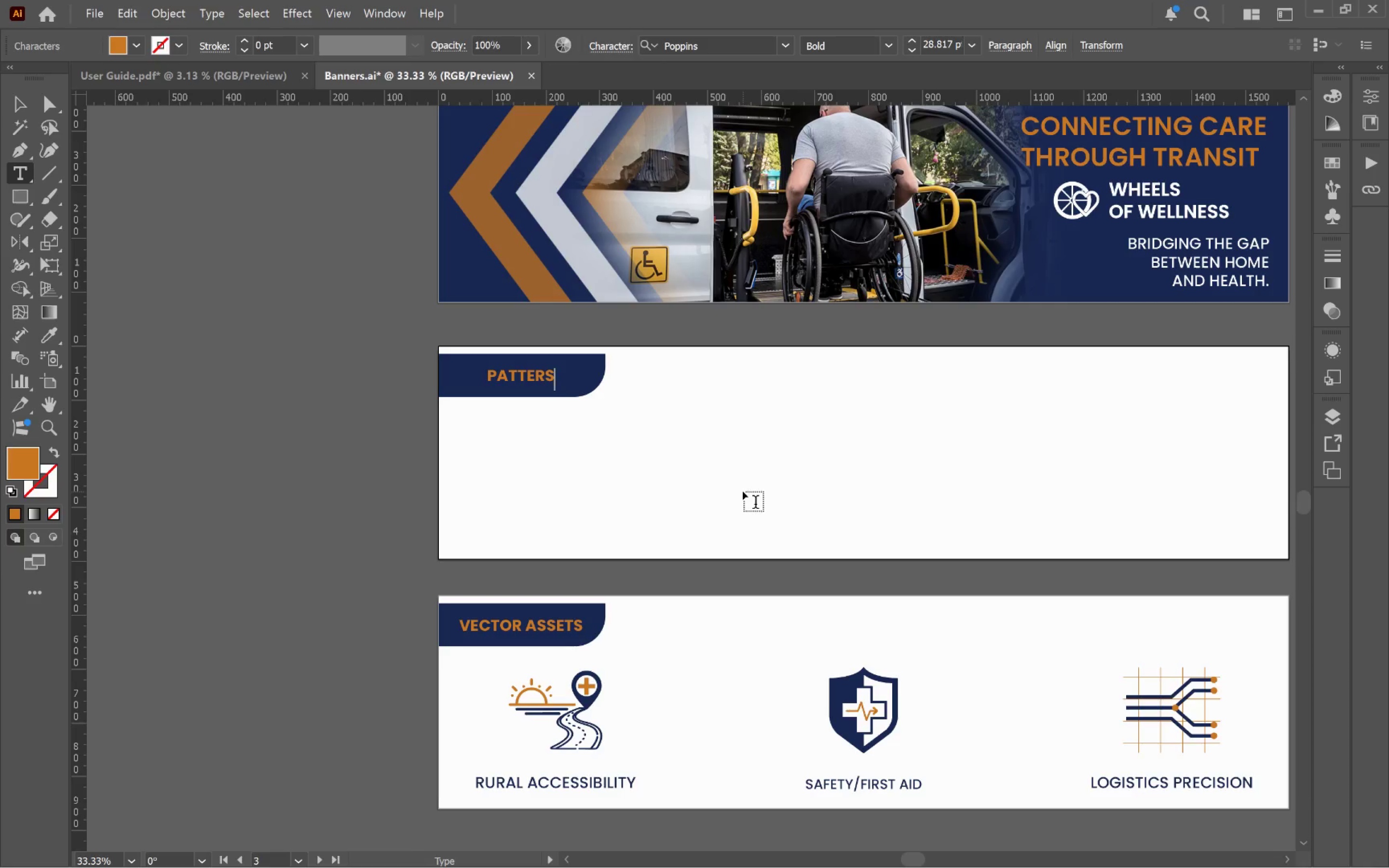 
hold_key(key=ControlLeft, duration=0.36)
left_click([743, 491])
 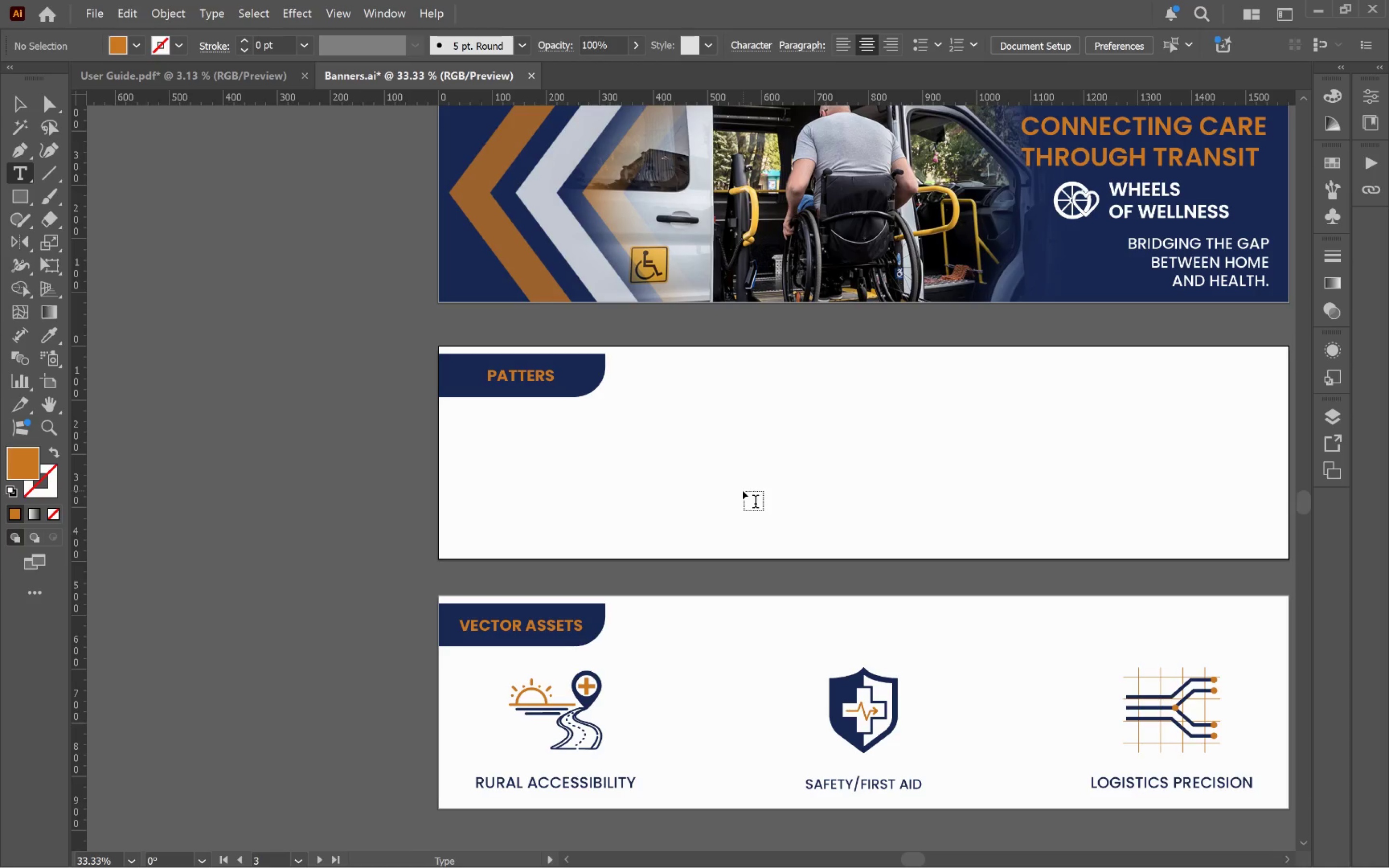 
key(V)
 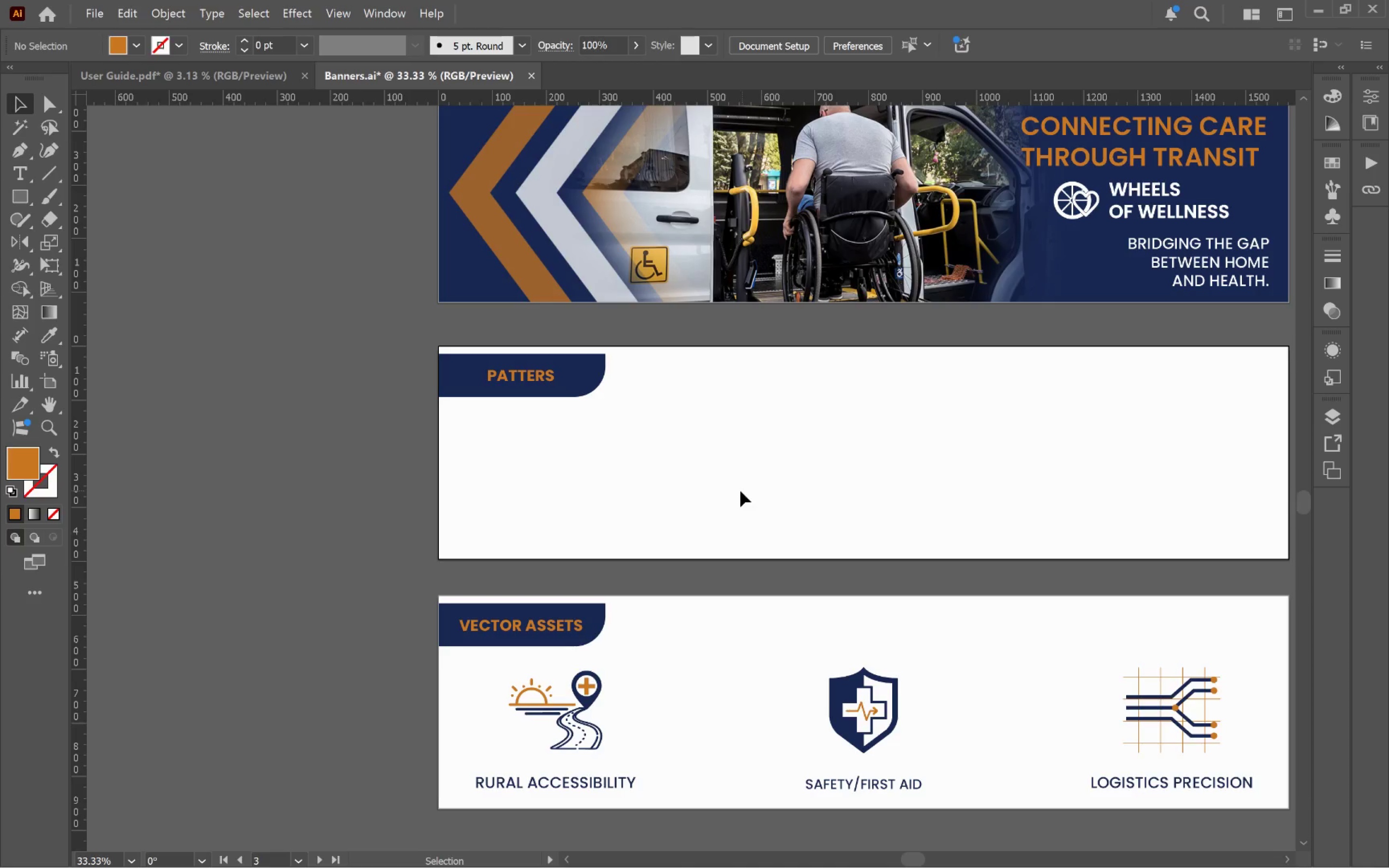 
left_click([733, 490])
 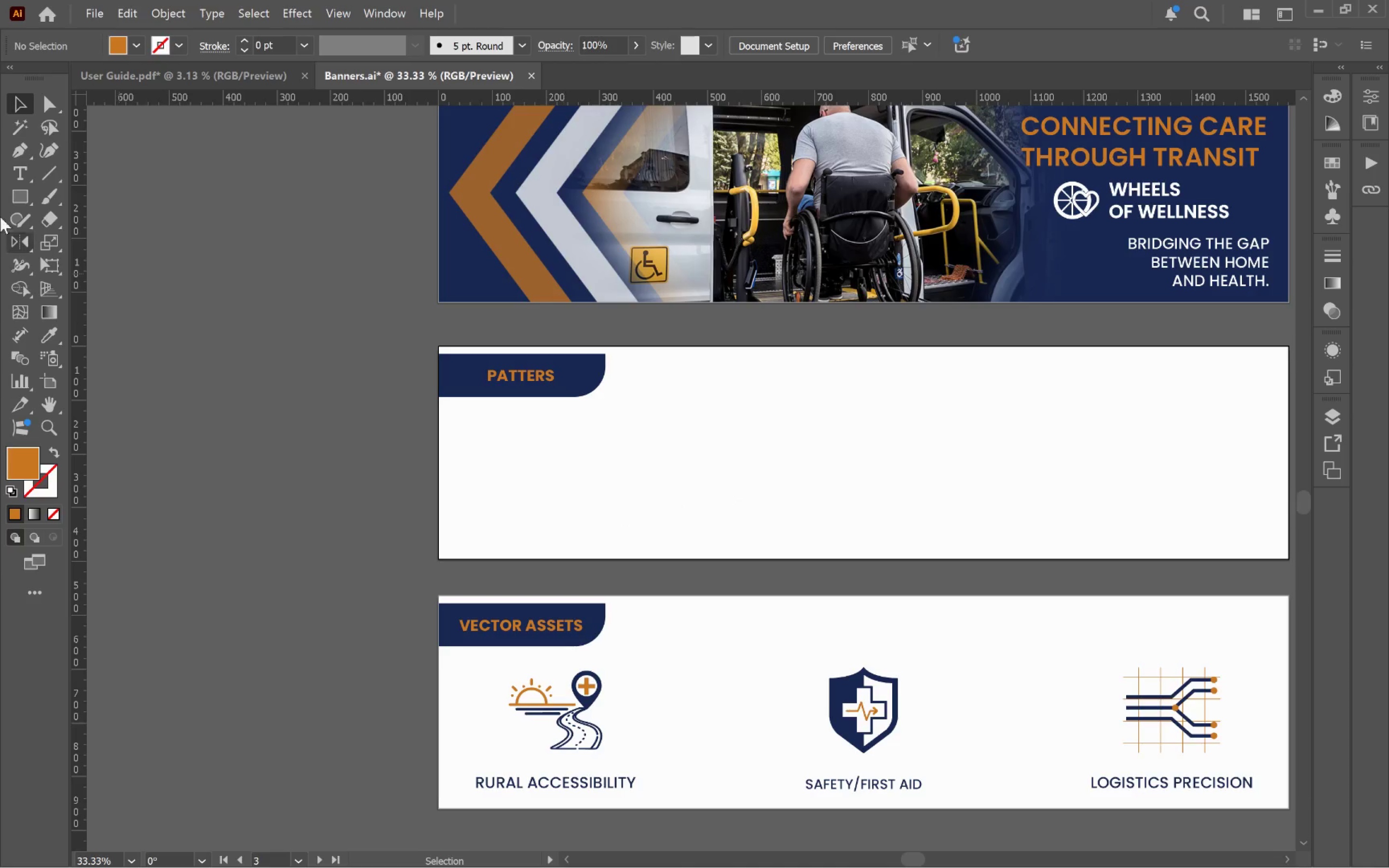 
left_click([18, 192])
 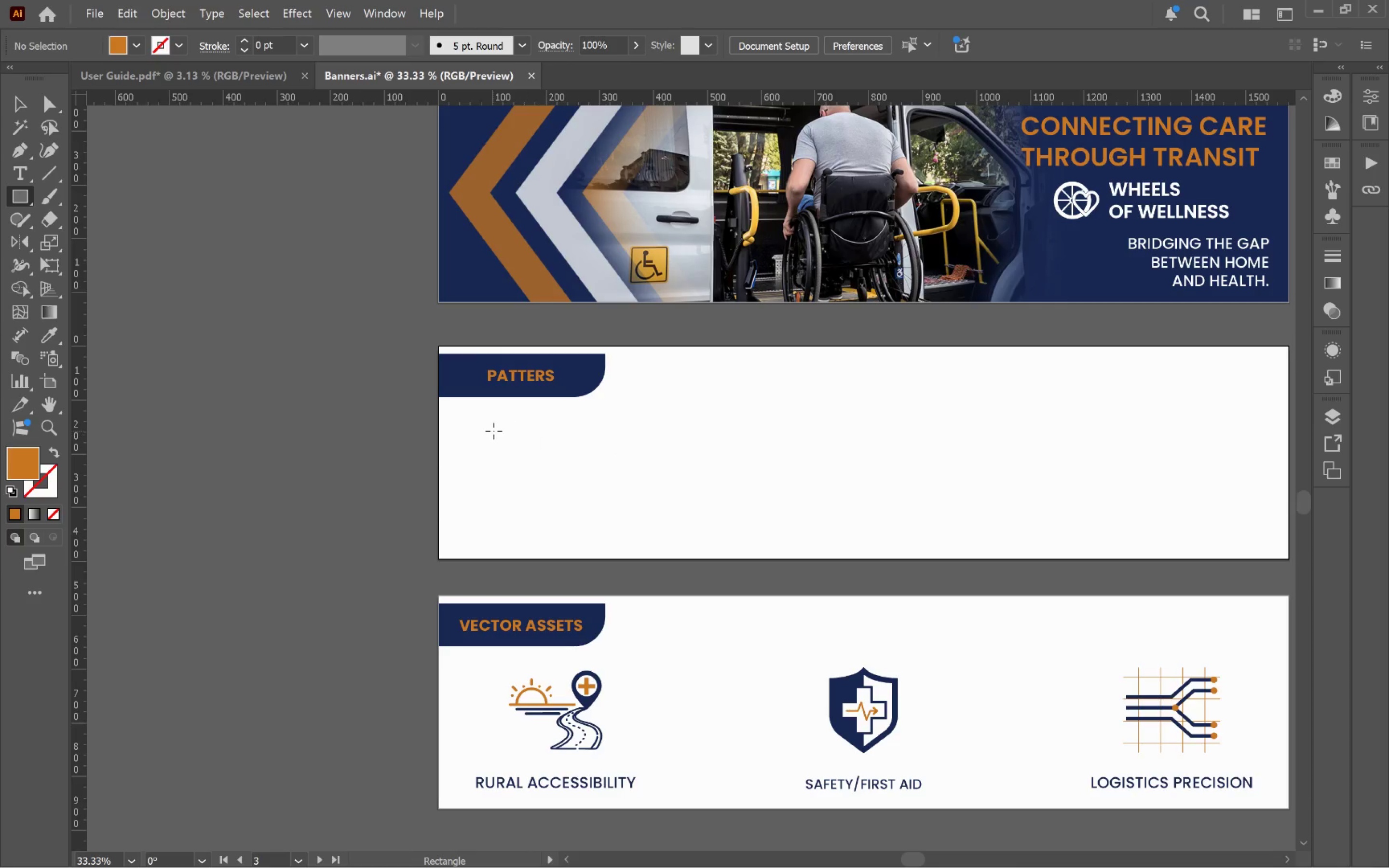 
left_click_drag(start_coordinate=[494, 425], to_coordinate=[833, 526])
 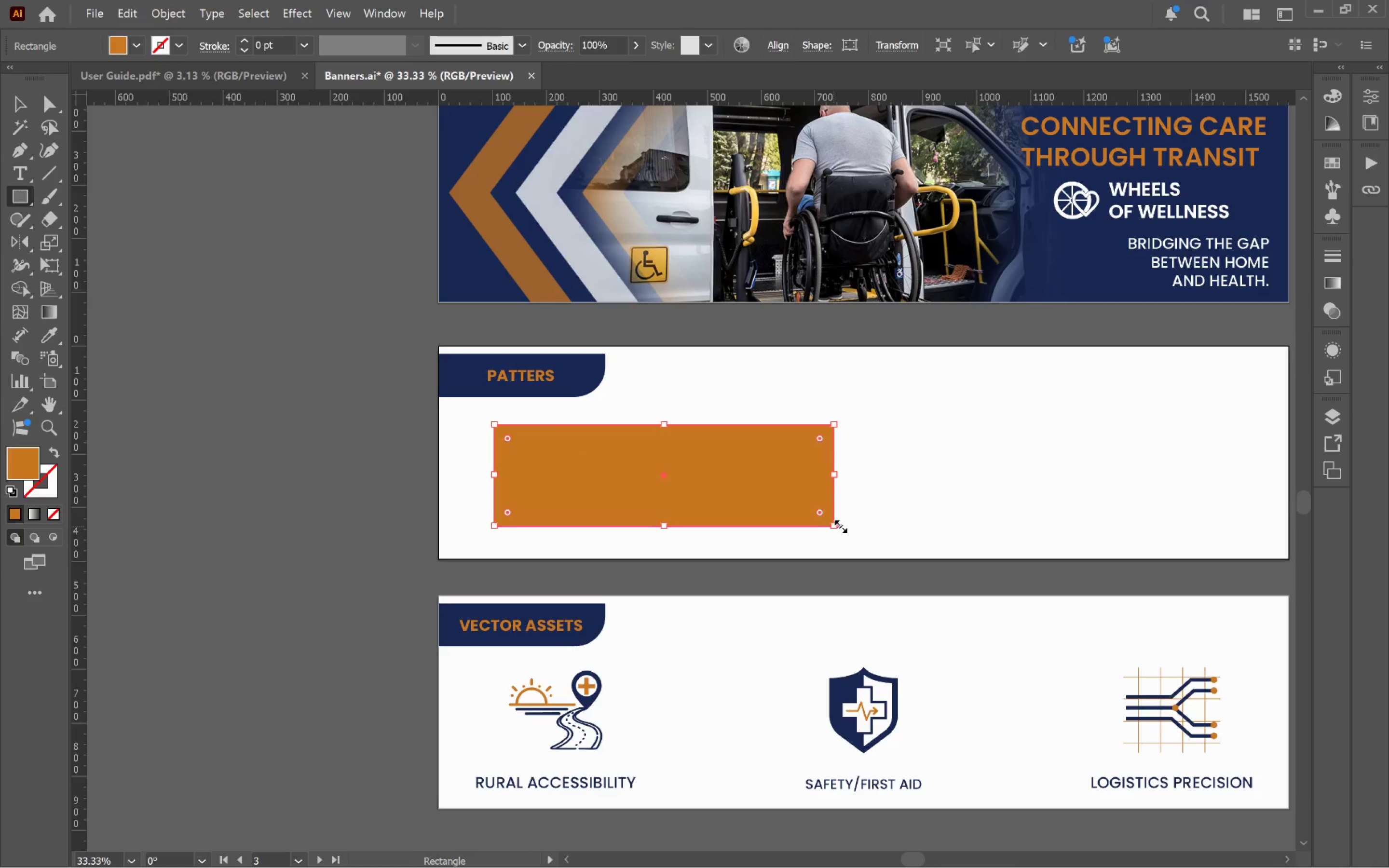 
key(V)
 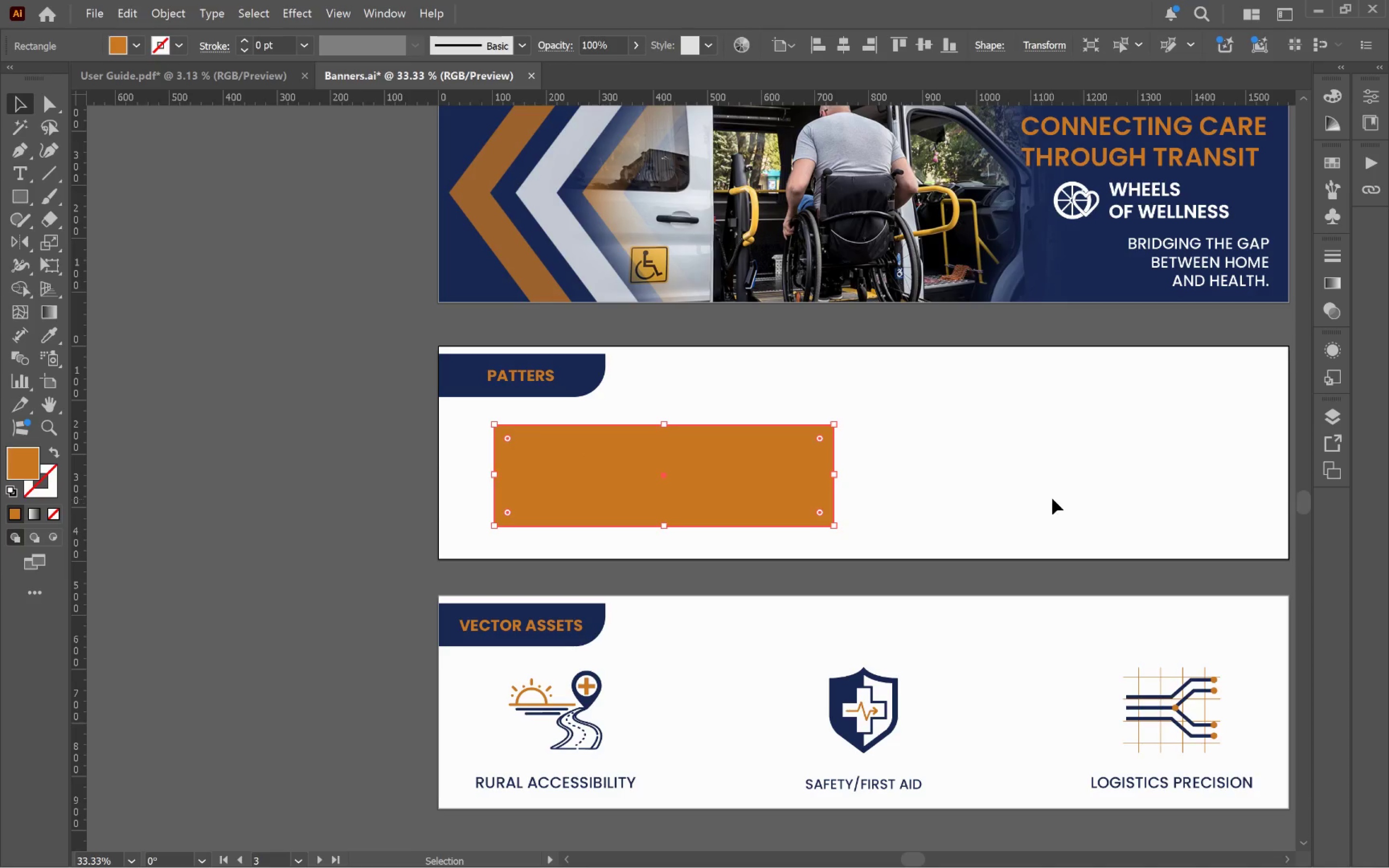 
hold_key(key=Space, duration=0.52)
 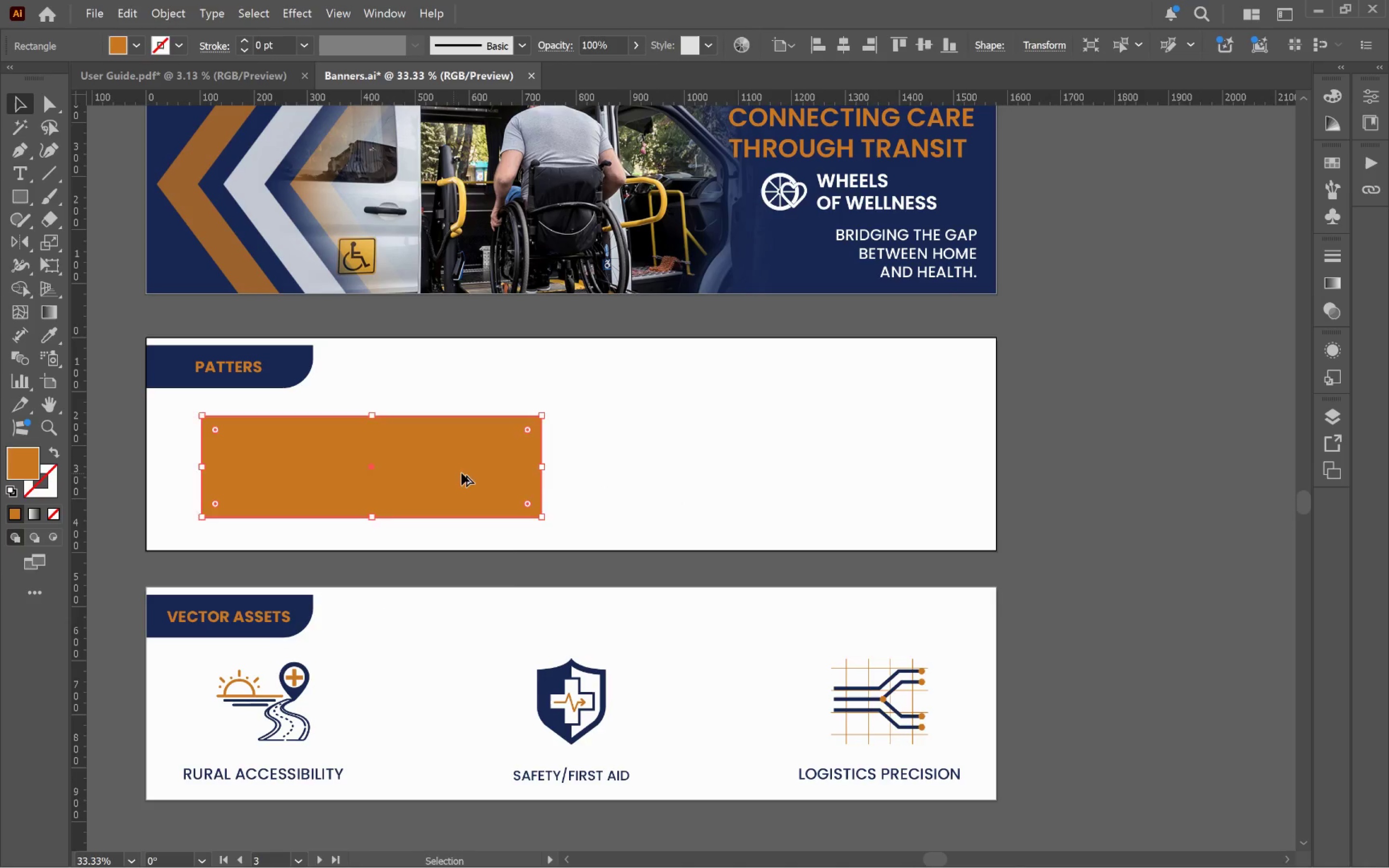 
left_click_drag(start_coordinate=[999, 494], to_coordinate=[707, 485])
 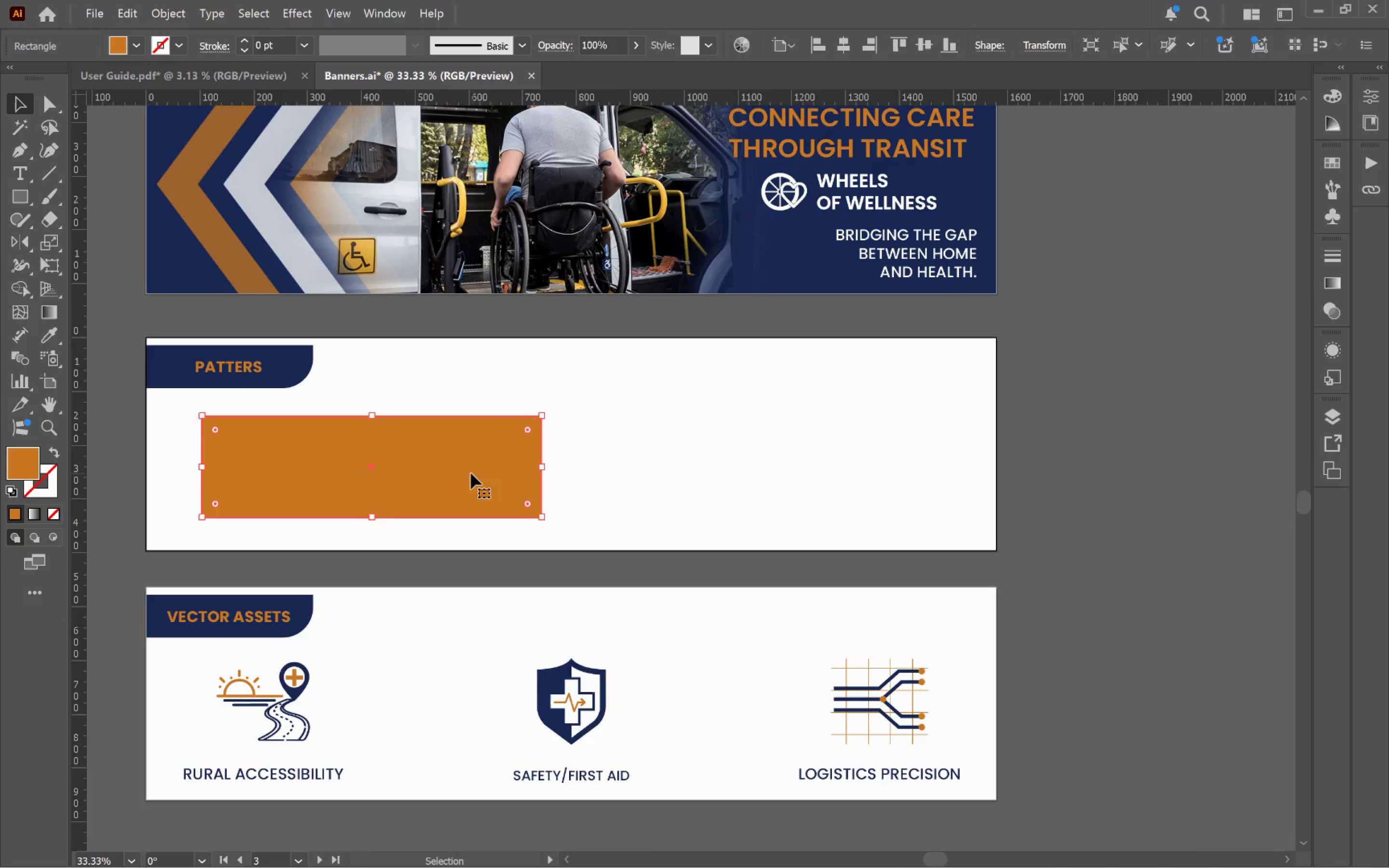 
left_click_drag(start_coordinate=[453, 473], to_coordinate=[848, 485])
 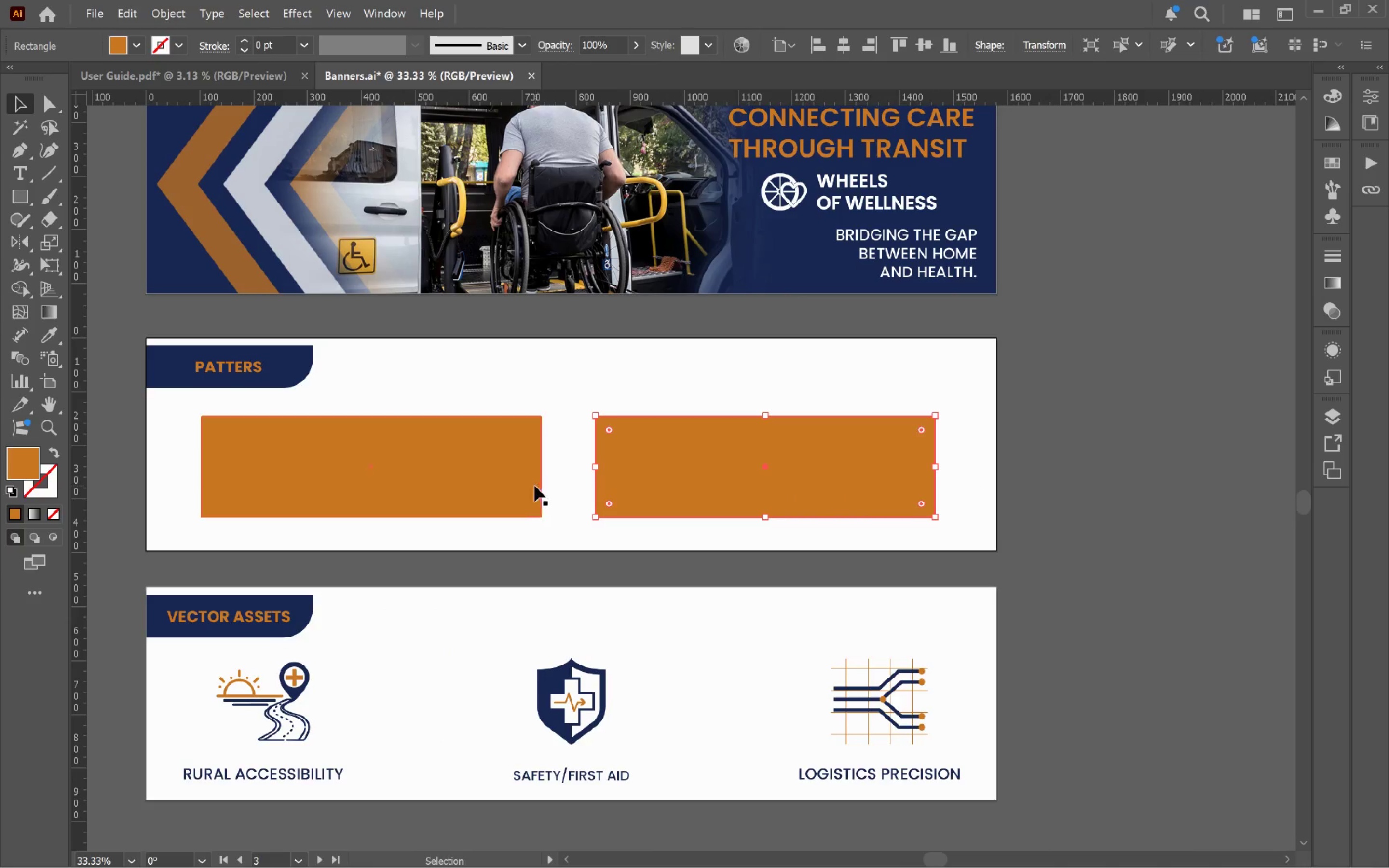 
hold_key(key=ShiftLeft, duration=1.27)
 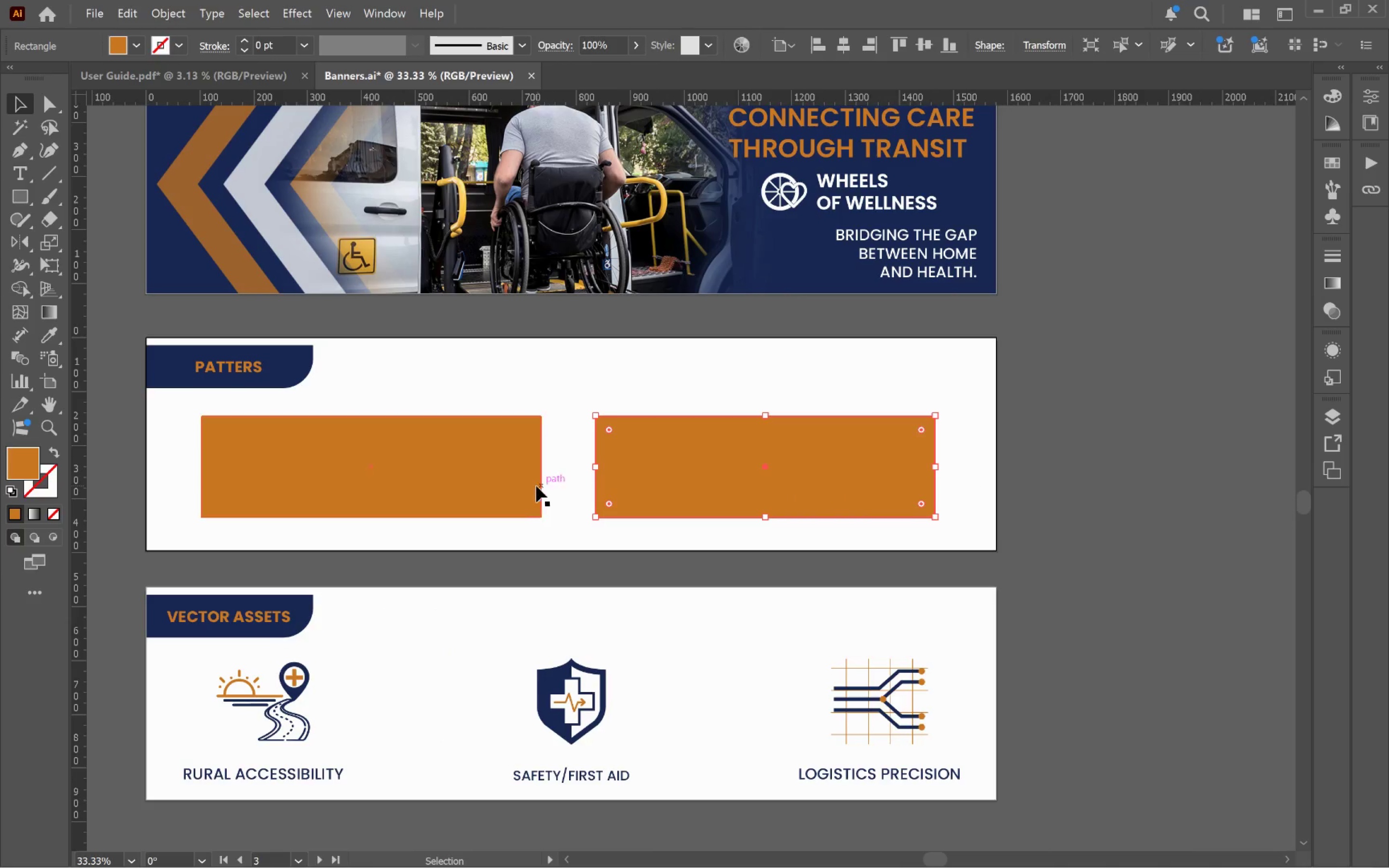 
hold_key(key=Space, duration=0.47)
 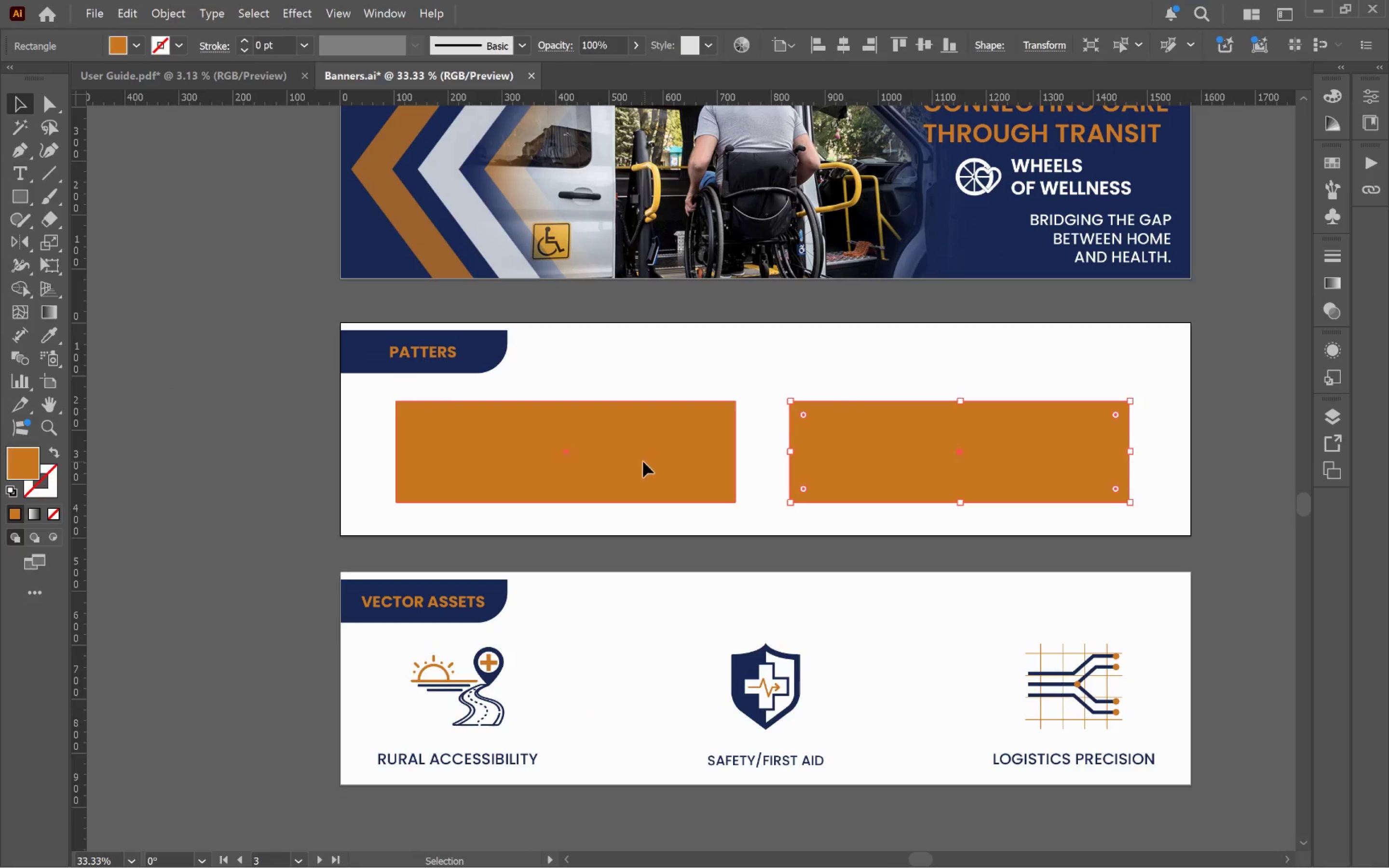 
left_click_drag(start_coordinate=[556, 476], to_coordinate=[750, 461])
 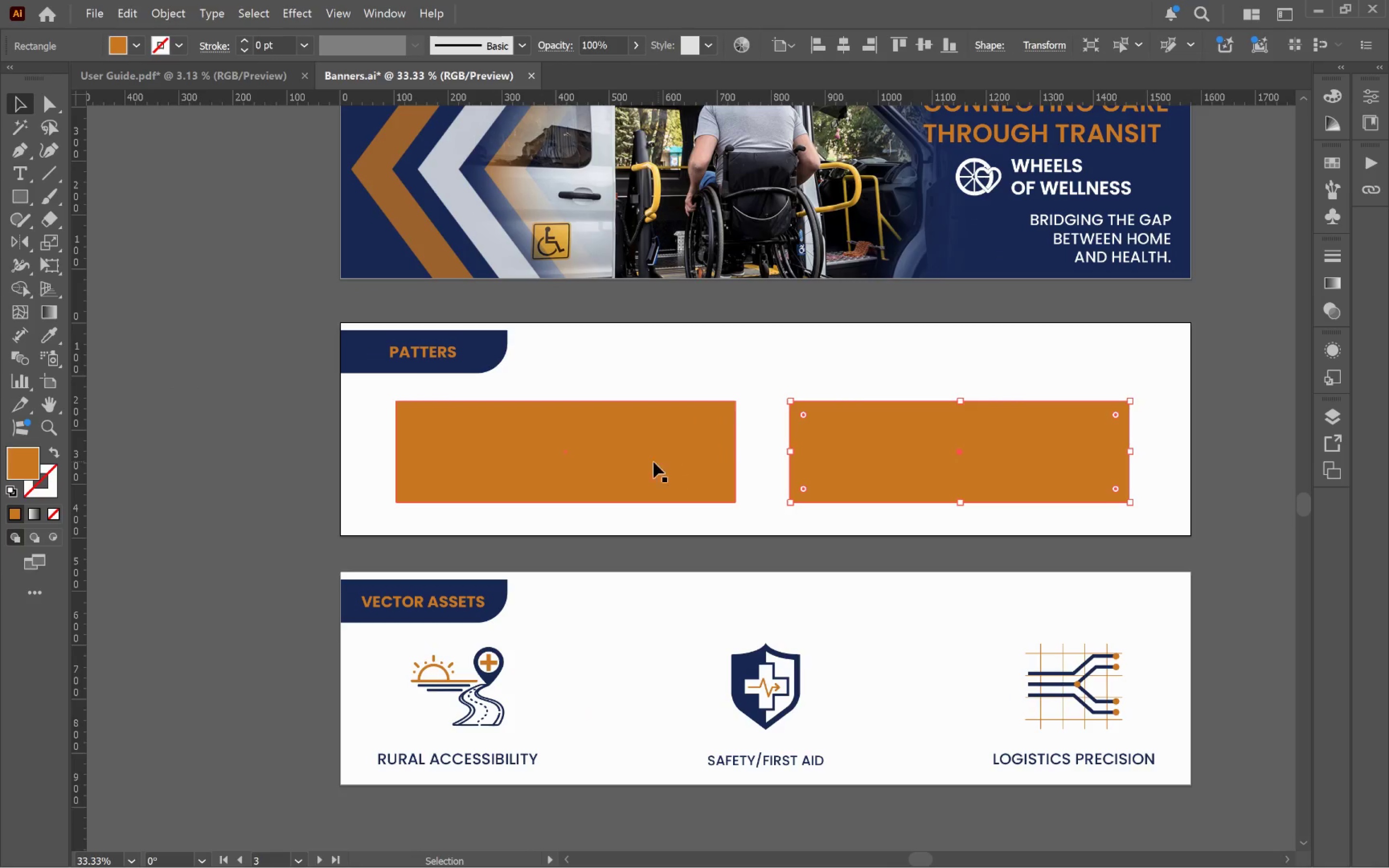 
left_click_drag(start_coordinate=[645, 462], to_coordinate=[631, 462])
 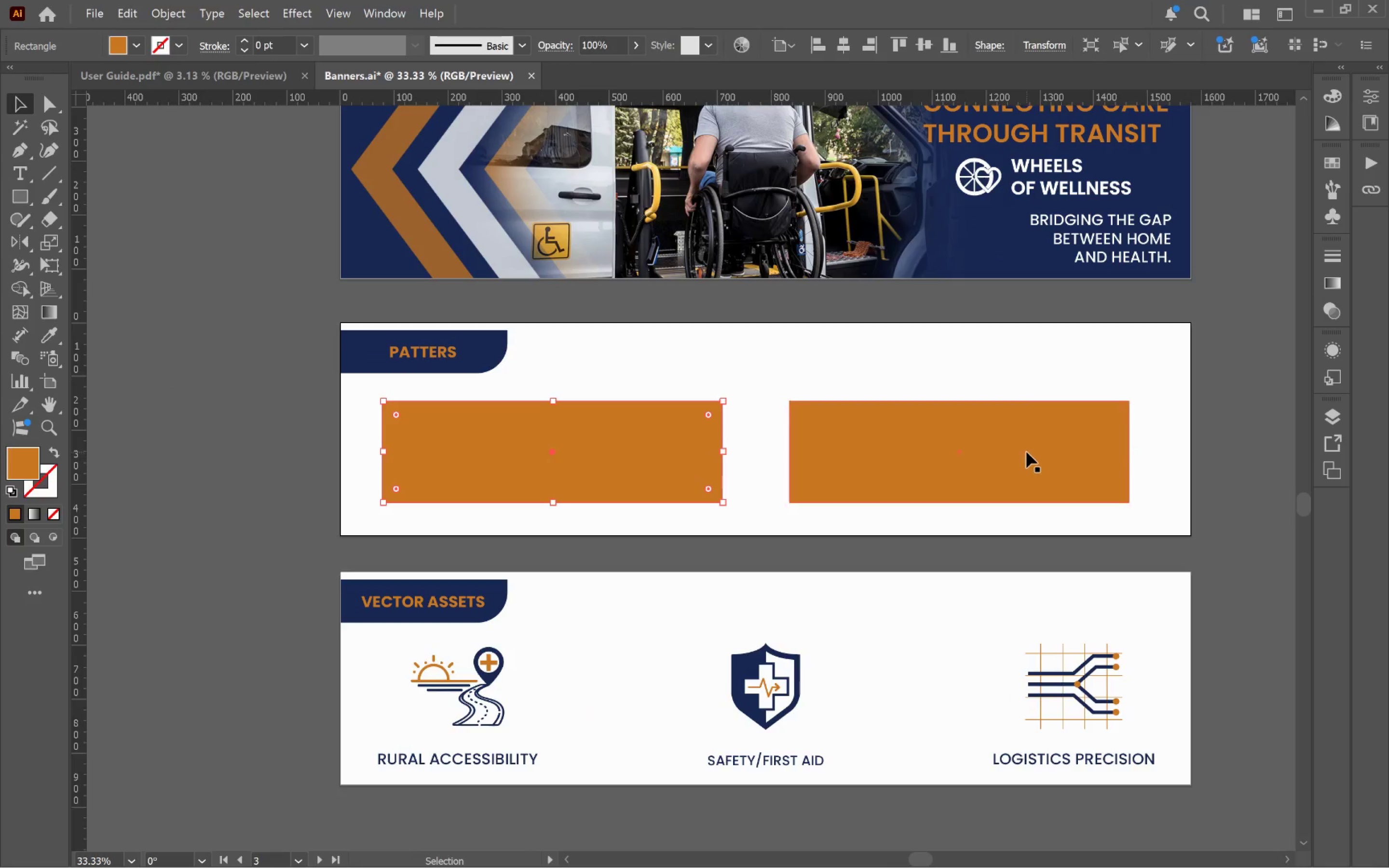 
hold_key(key=ShiftLeft, duration=0.93)
 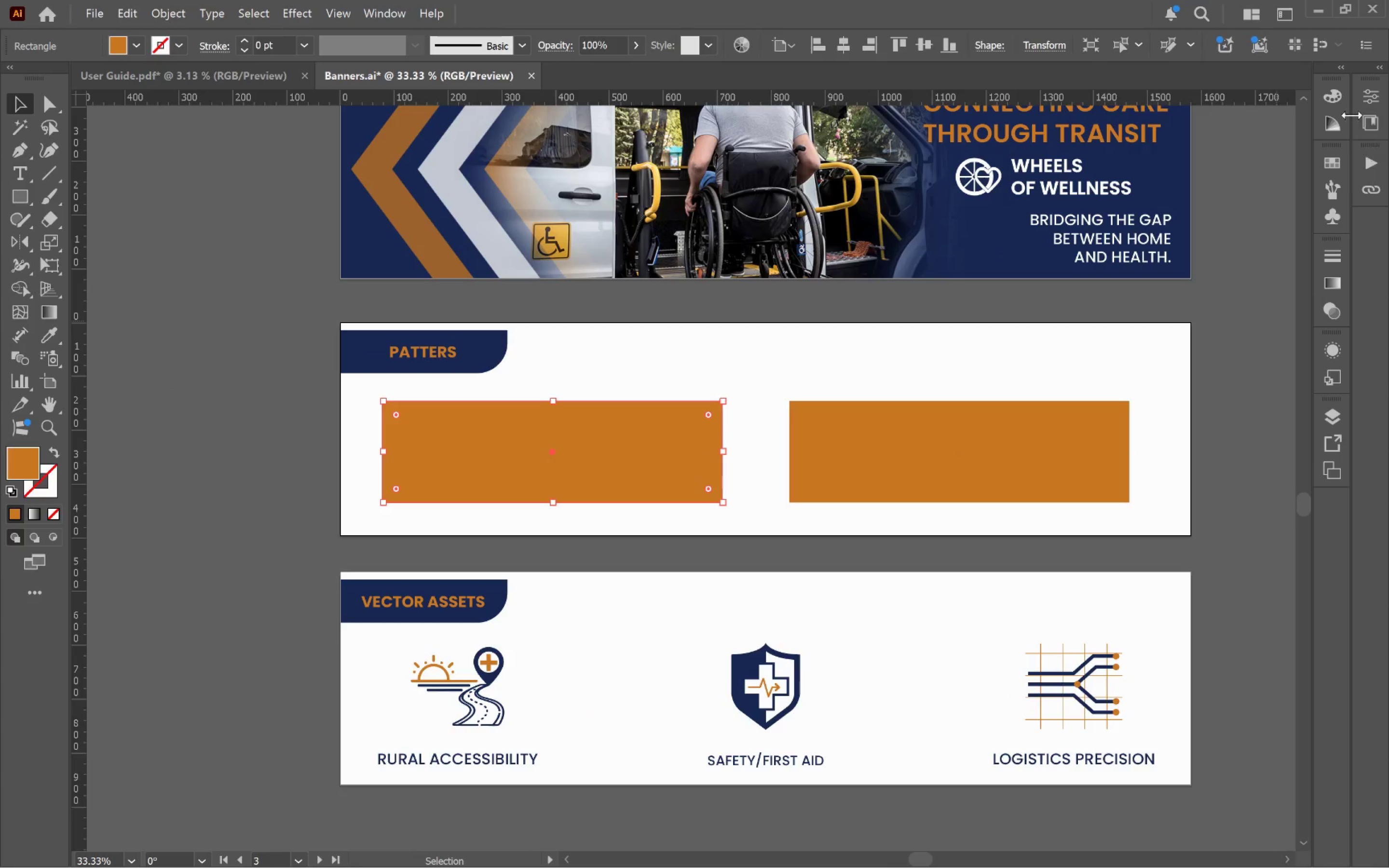 
left_click([1336, 169])
 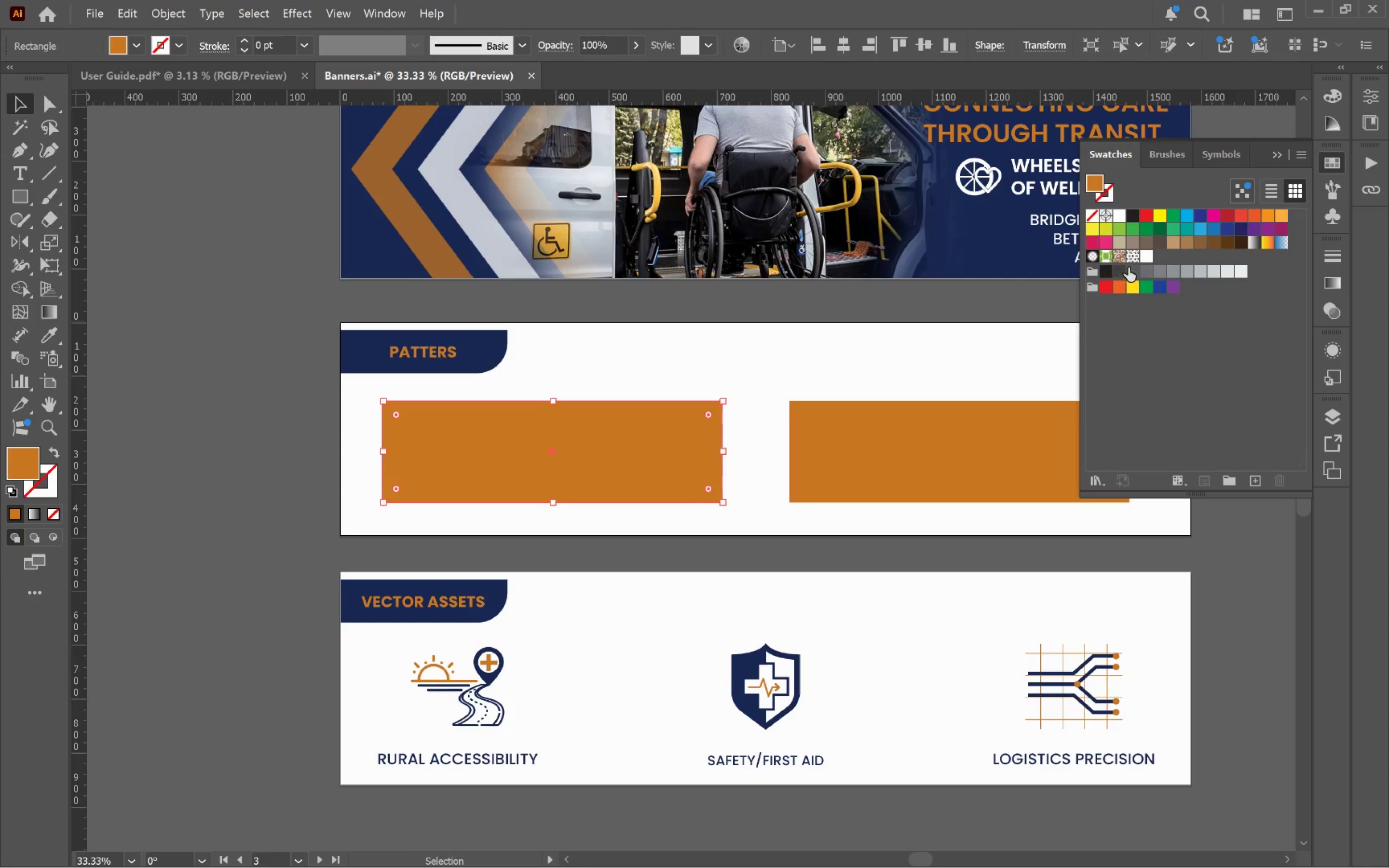 
left_click([1133, 258])
 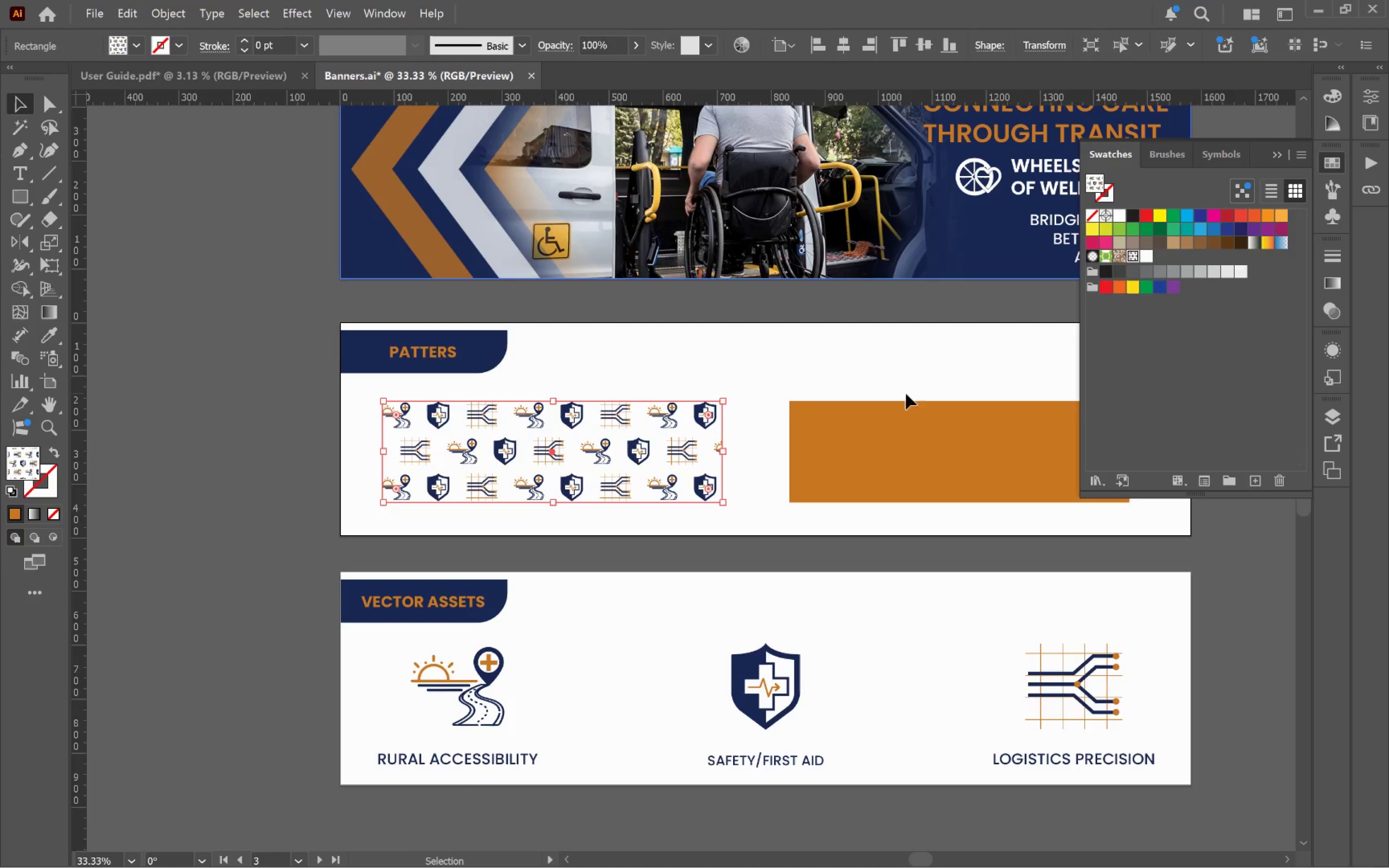 
left_click([941, 448])
 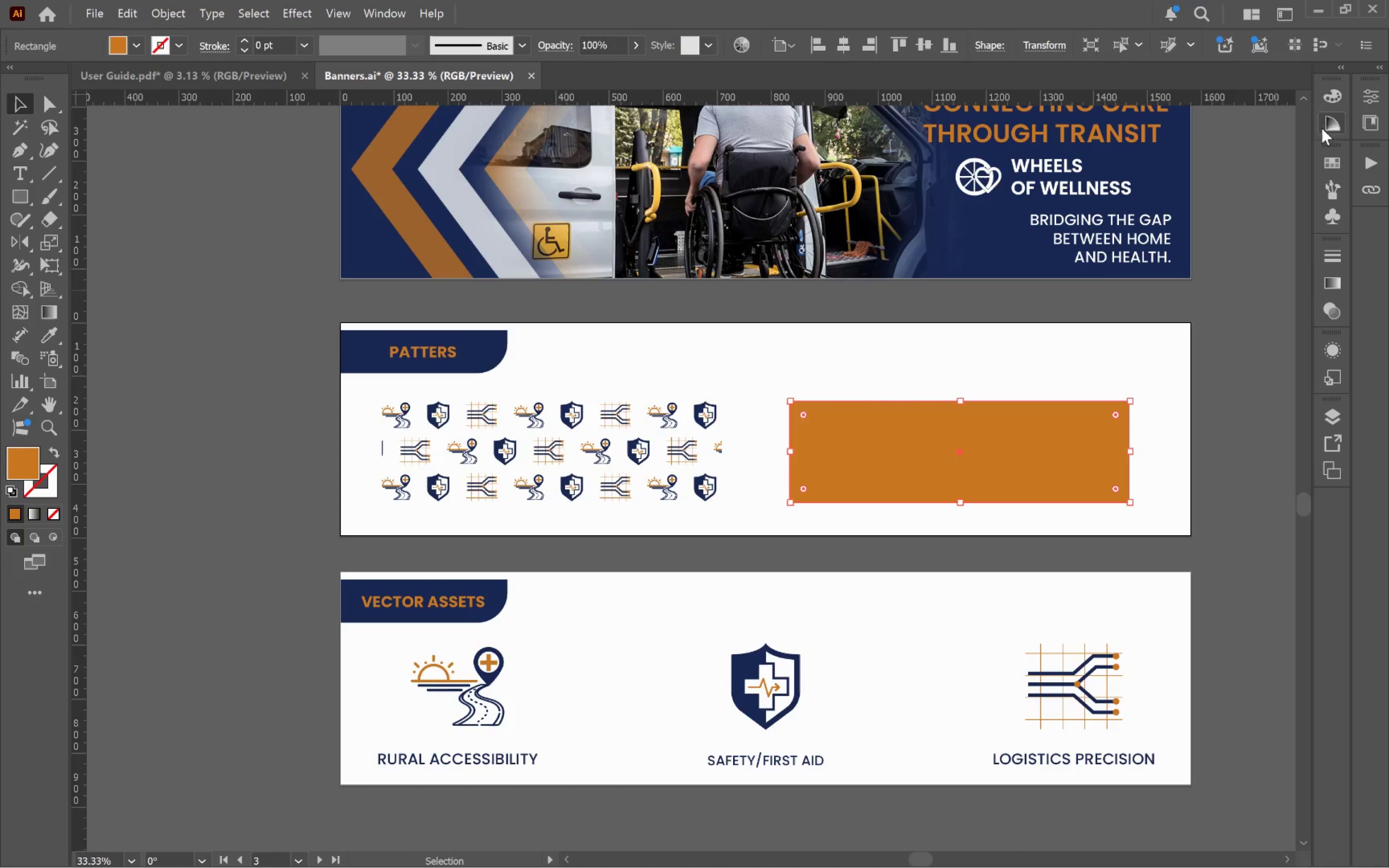 
left_click([1327, 158])
 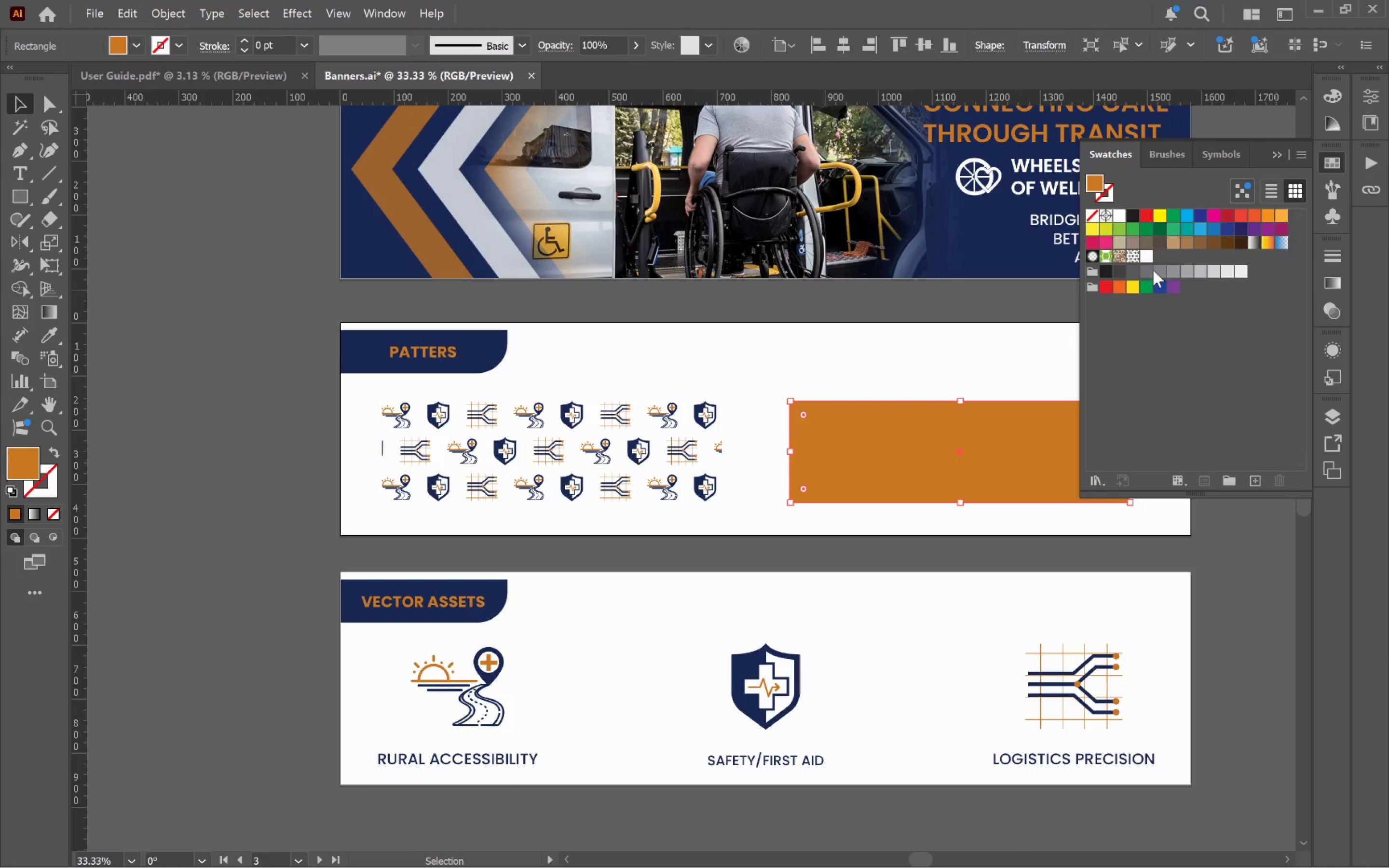 
left_click([1148, 255])
 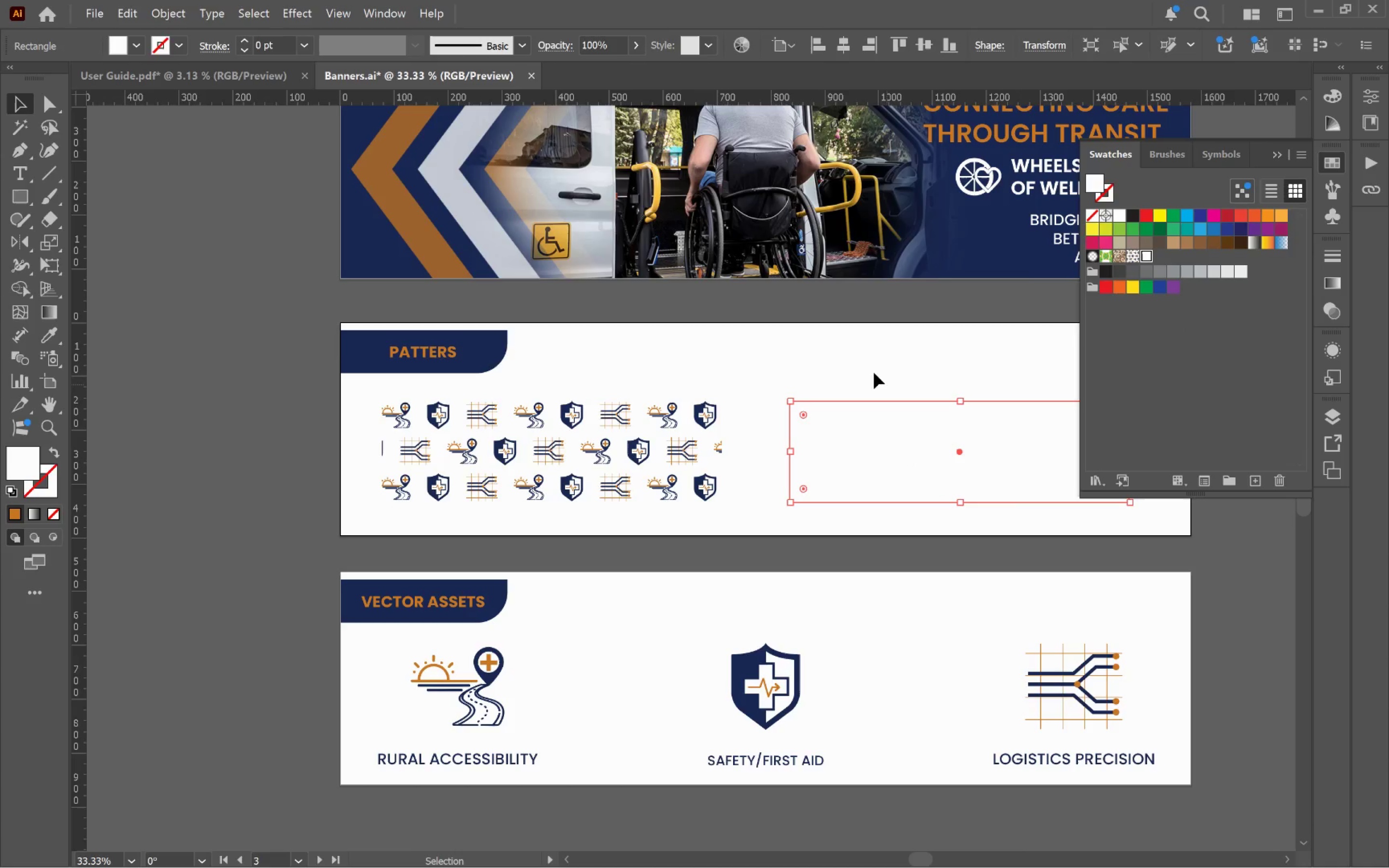 
left_click([848, 359])
 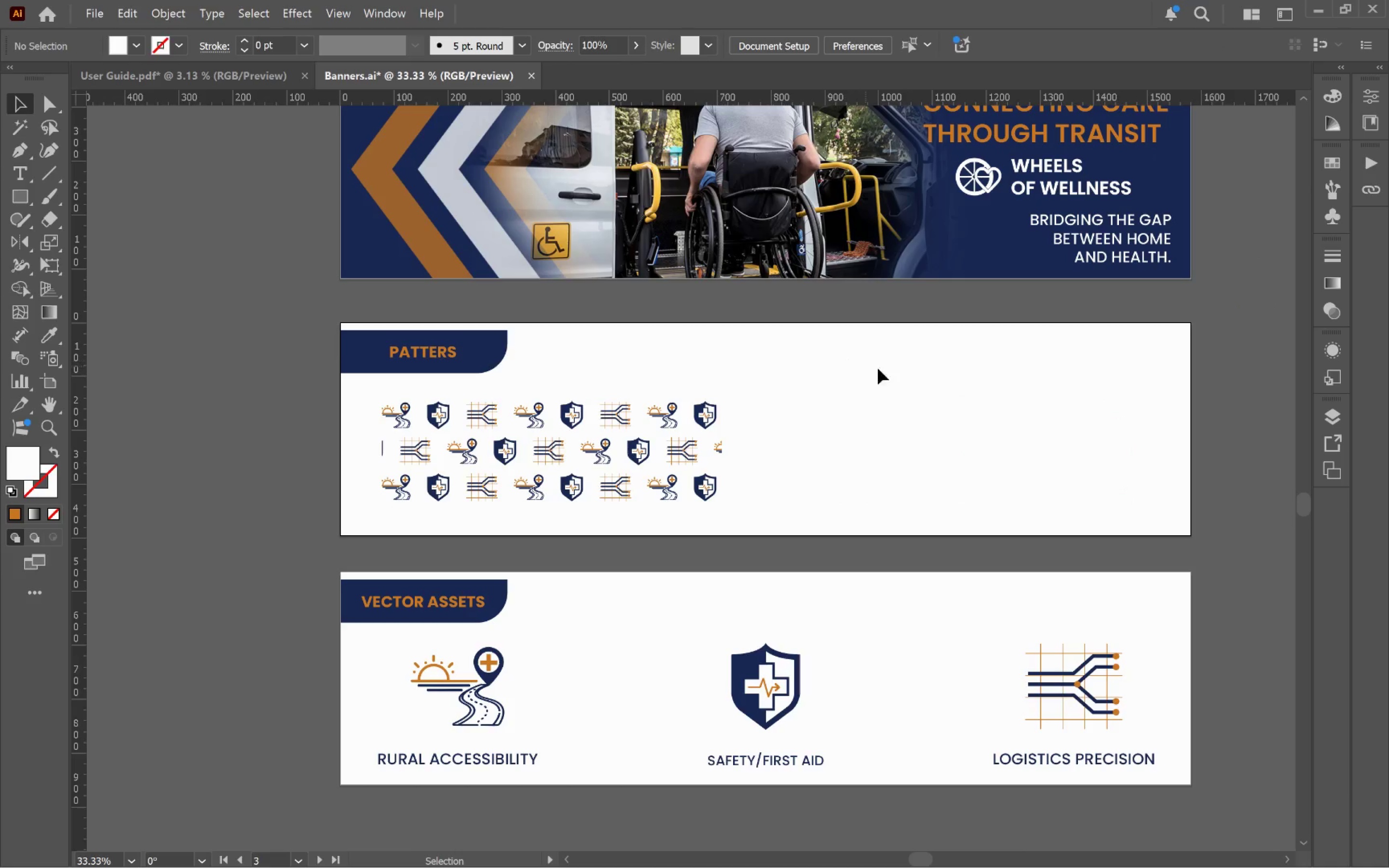 
hold_key(key=Space, duration=0.7)
 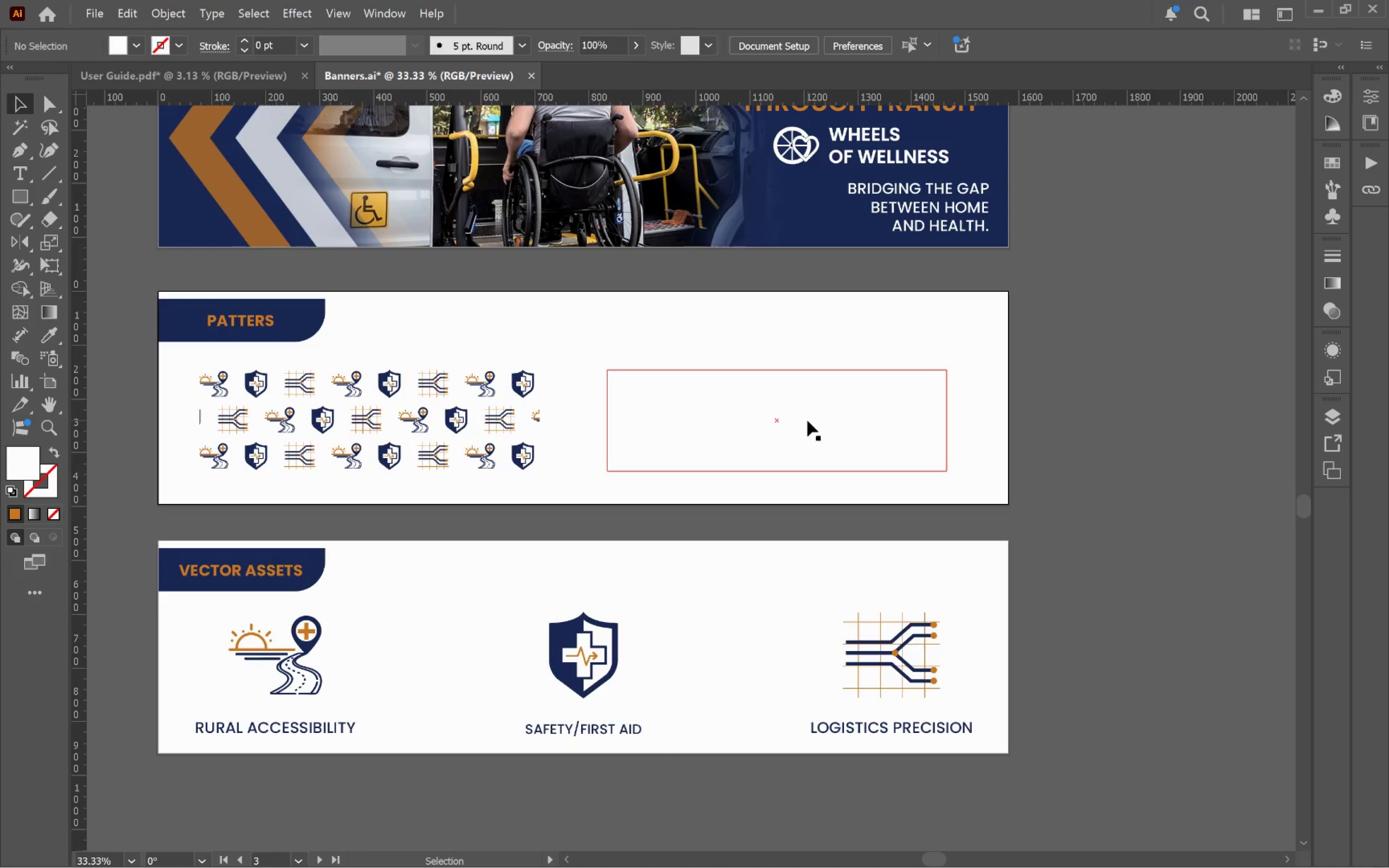 
left_click_drag(start_coordinate=[925, 372], to_coordinate=[741, 340])
 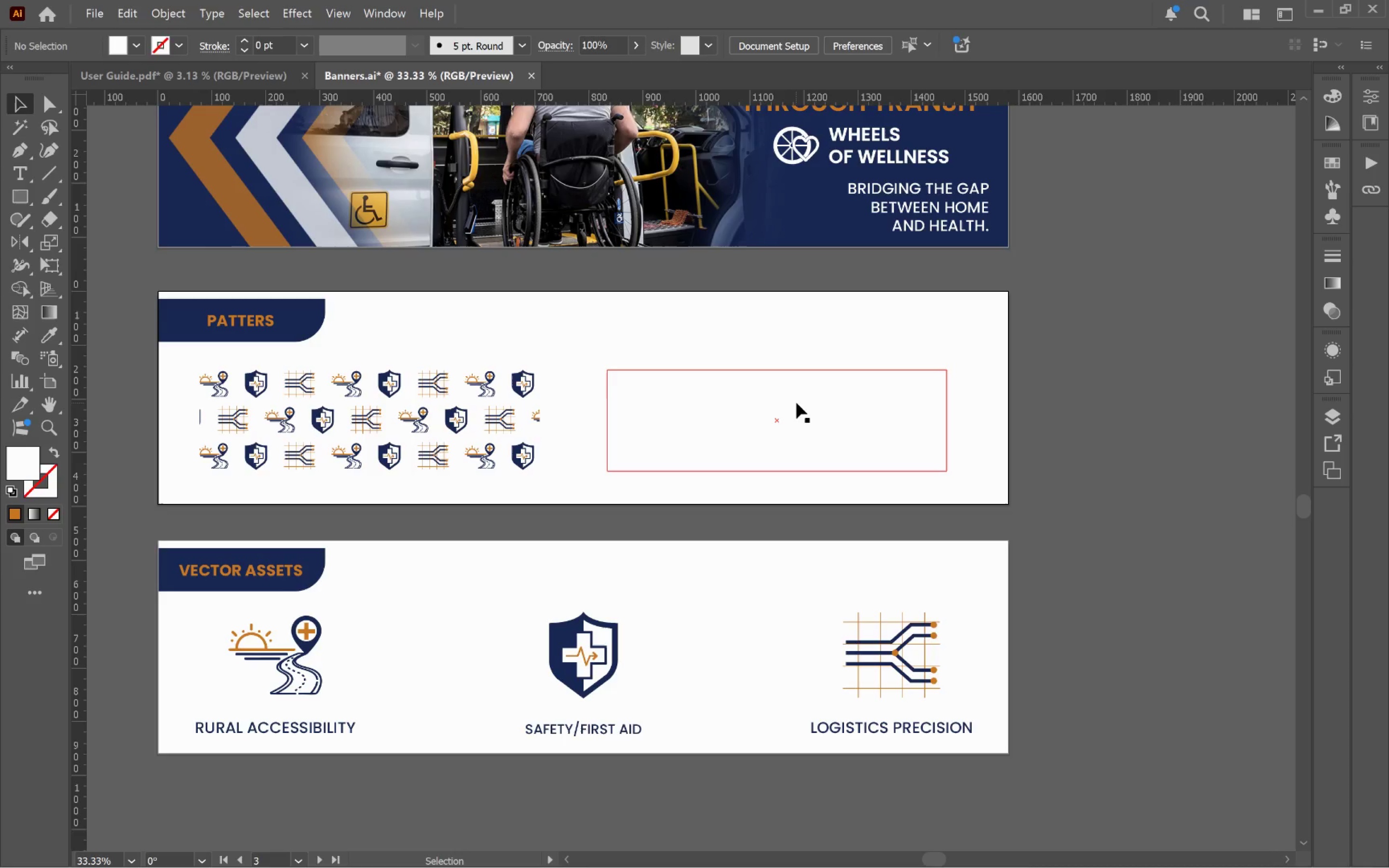 
left_click_drag(start_coordinate=[776, 412], to_coordinate=[798, 415])
 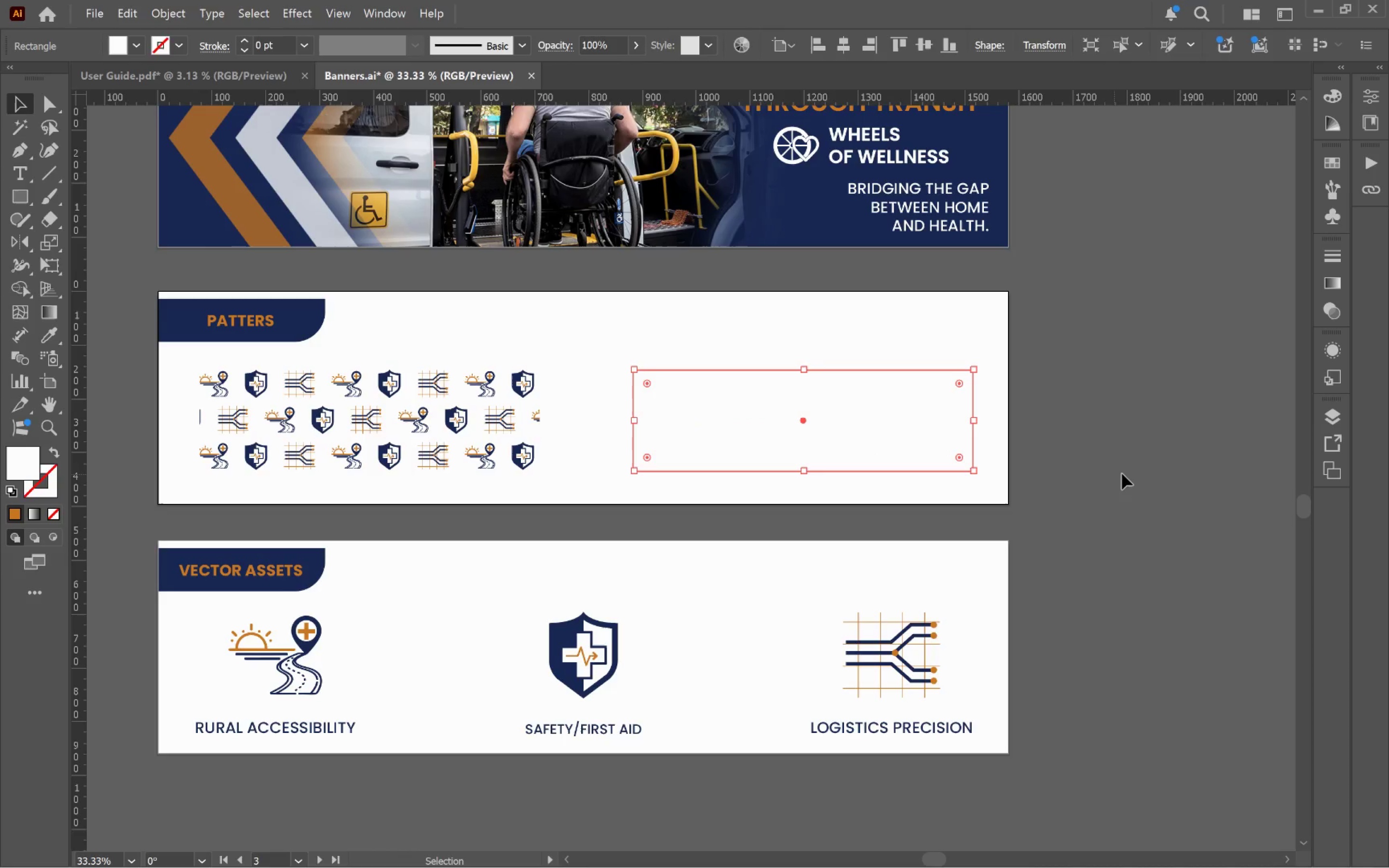 
hold_key(key=ShiftLeft, duration=0.55)
 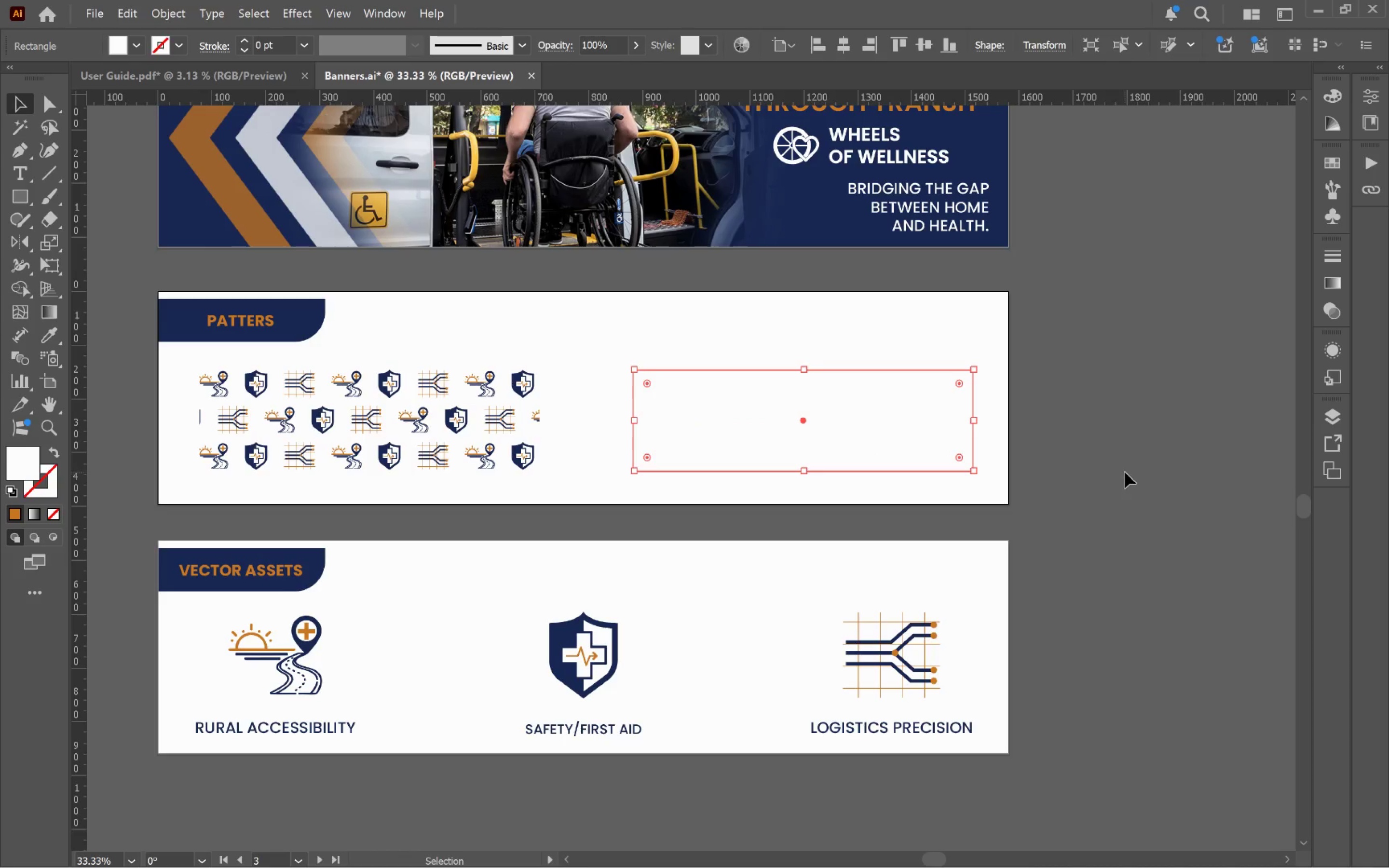 
left_click([1125, 472])
 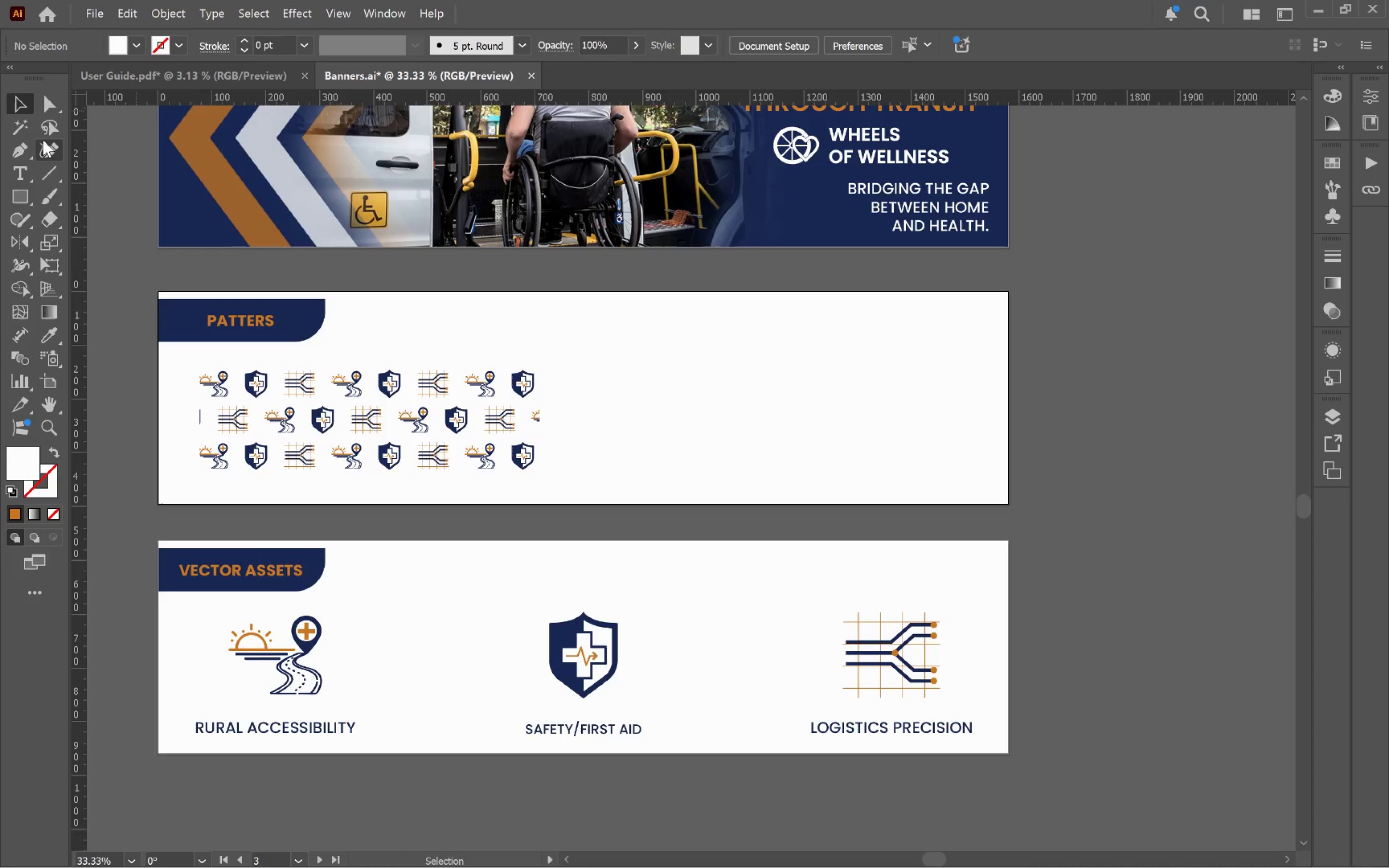 
left_click([16, 198])
 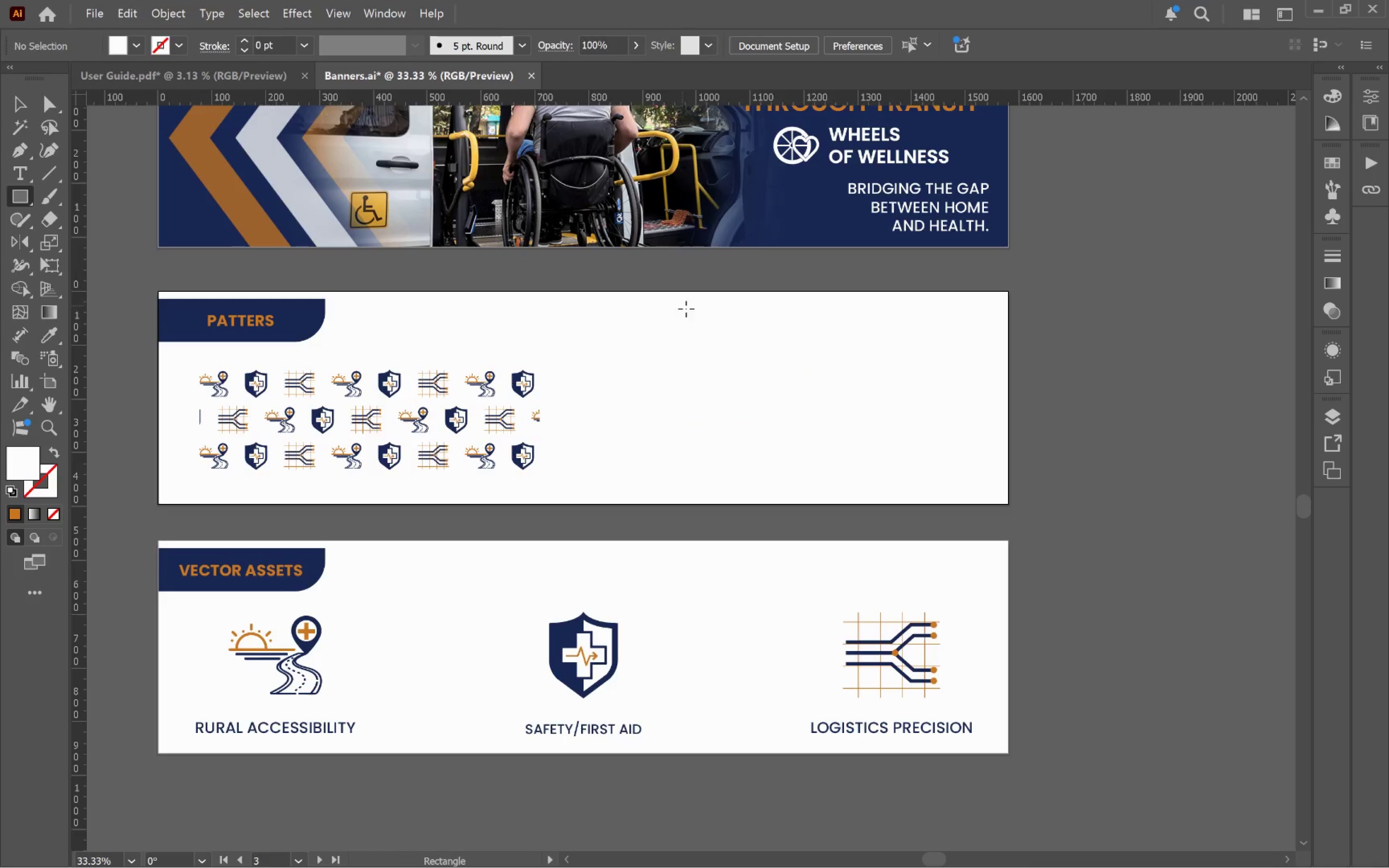 
hold_key(key=ControlLeft, duration=0.43)
 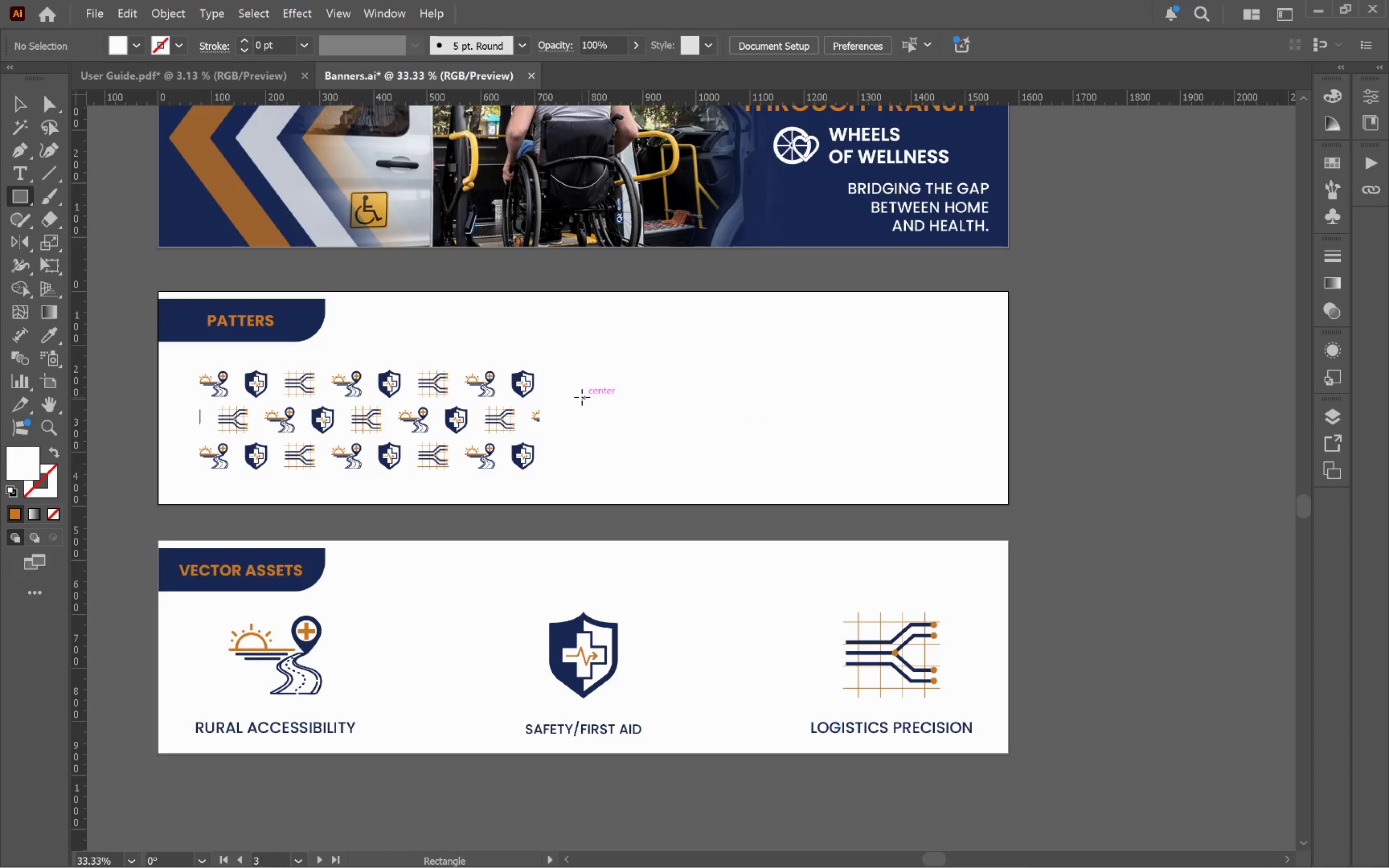 
left_click_drag(start_coordinate=[582, 397], to_coordinate=[1007, 504])
 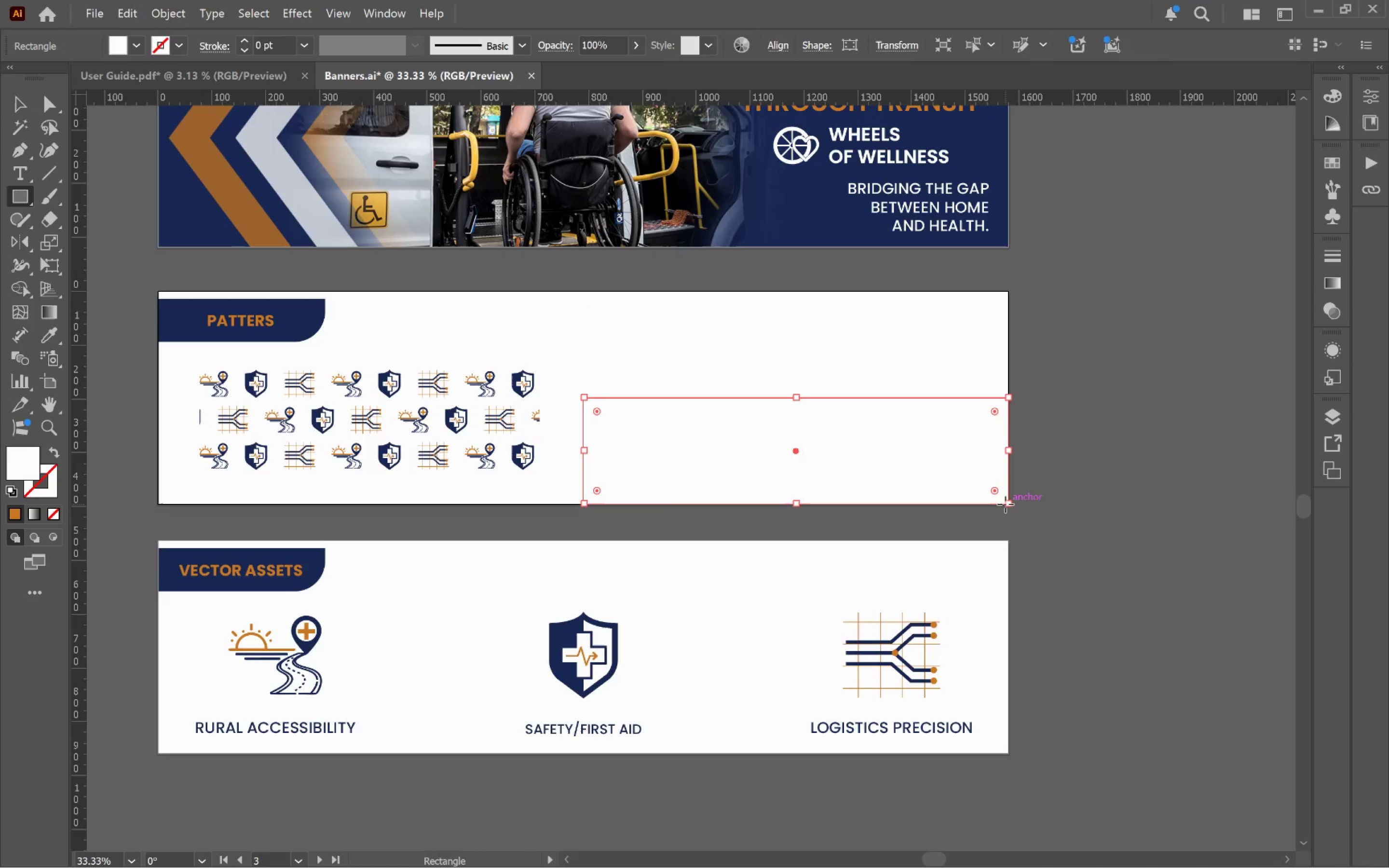 
key(V)
 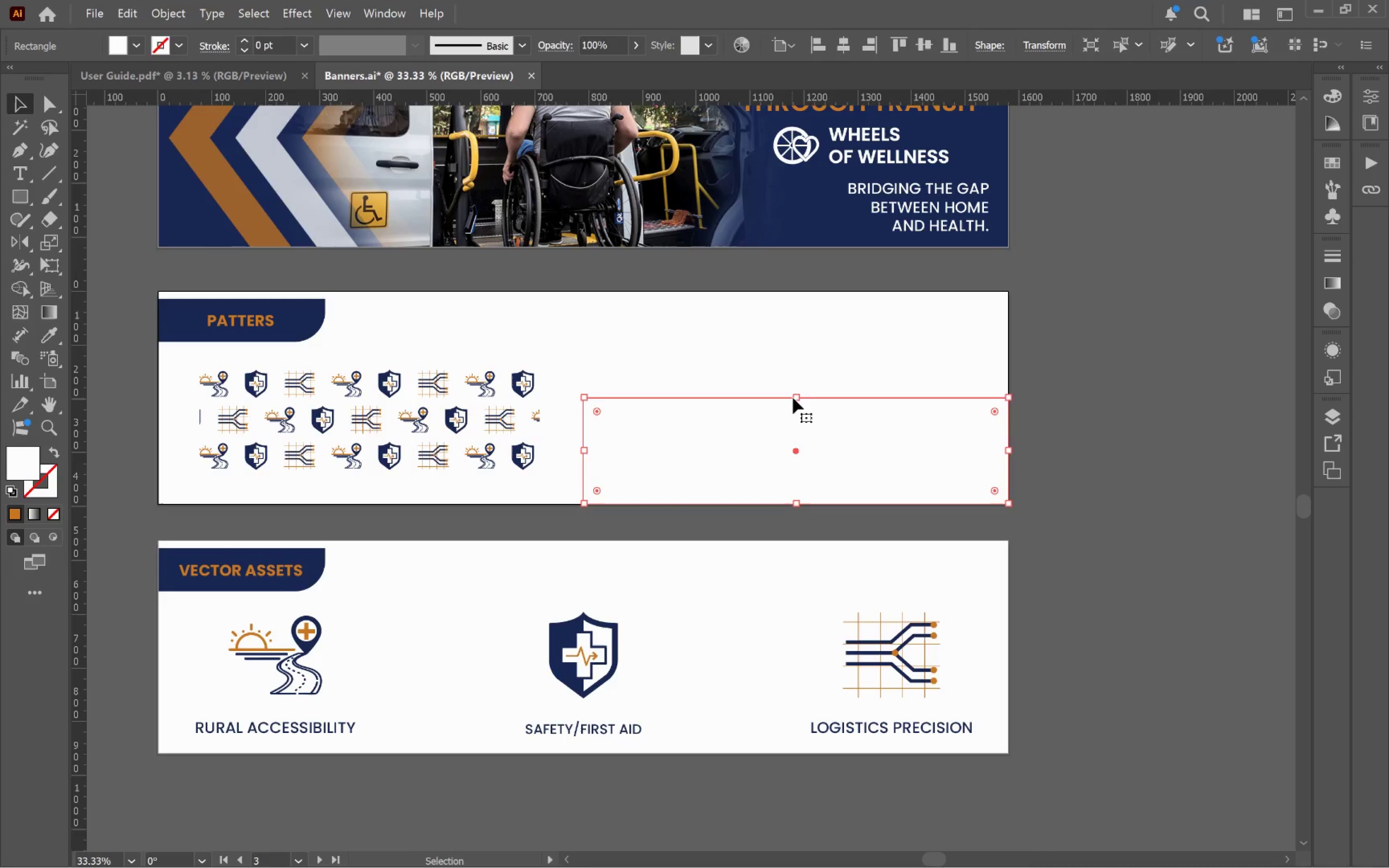 
left_click_drag(start_coordinate=[793, 398], to_coordinate=[796, 385])
 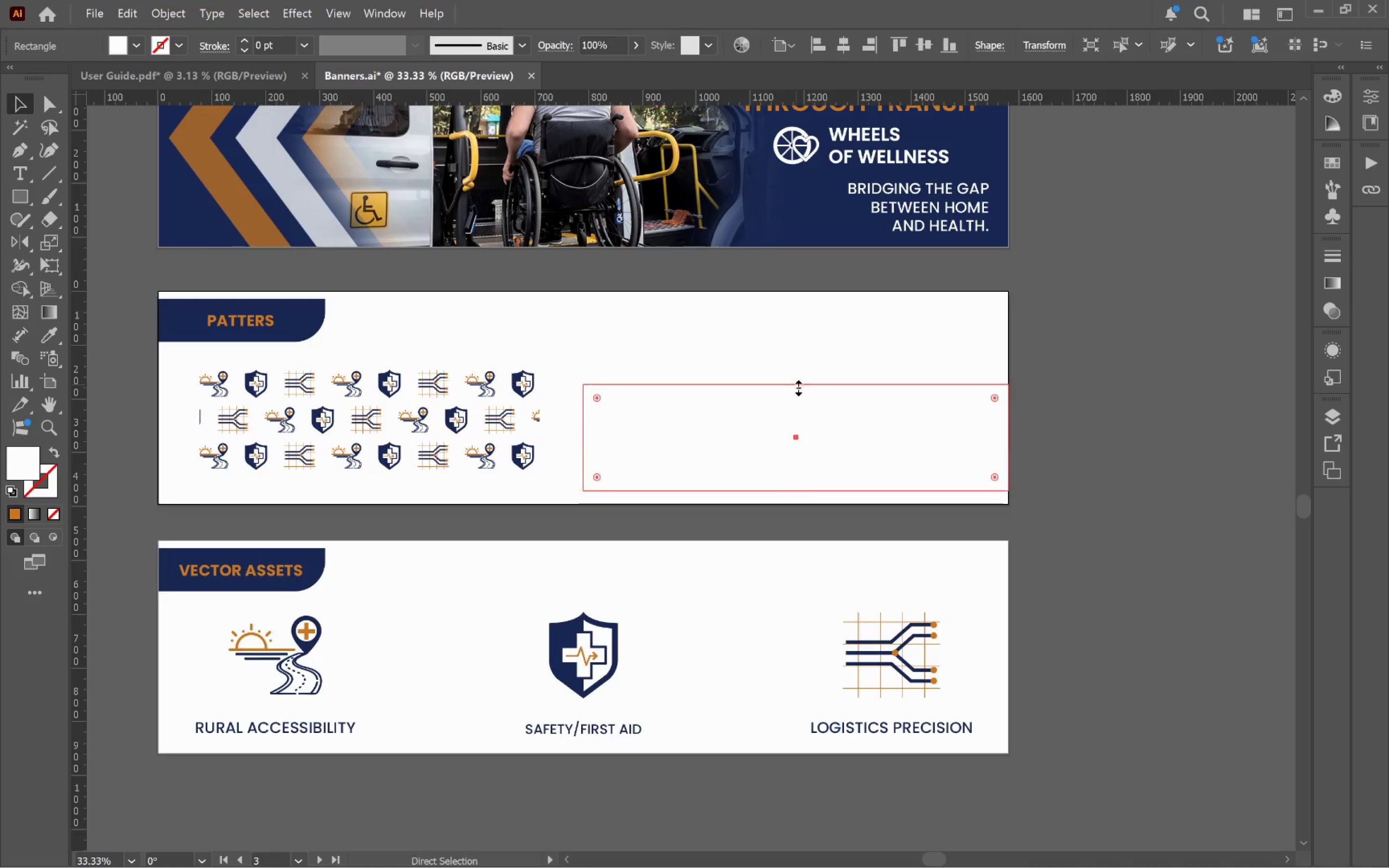 
key(Control+Z)
 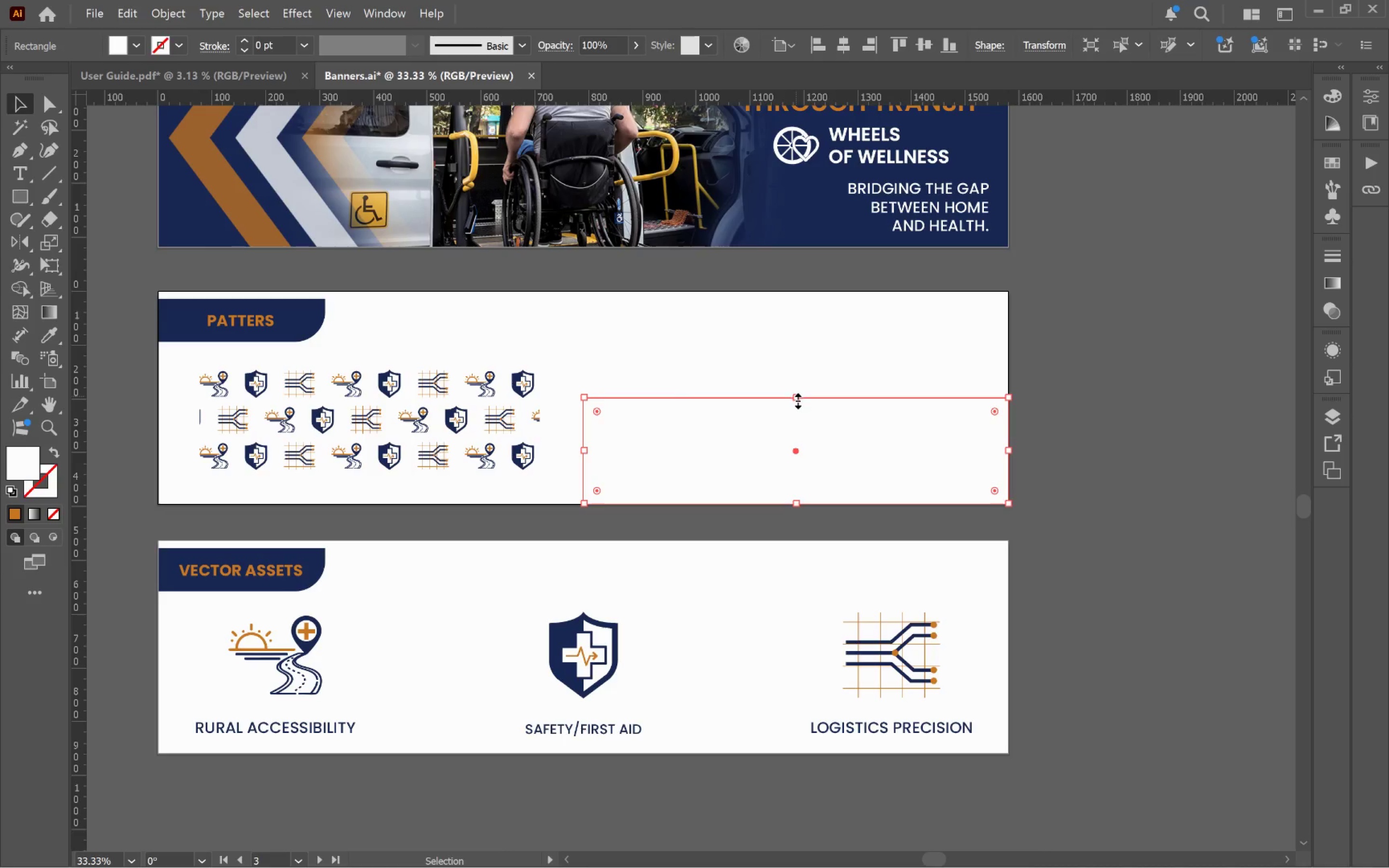 
left_click_drag(start_coordinate=[796, 399], to_coordinate=[806, 290])
 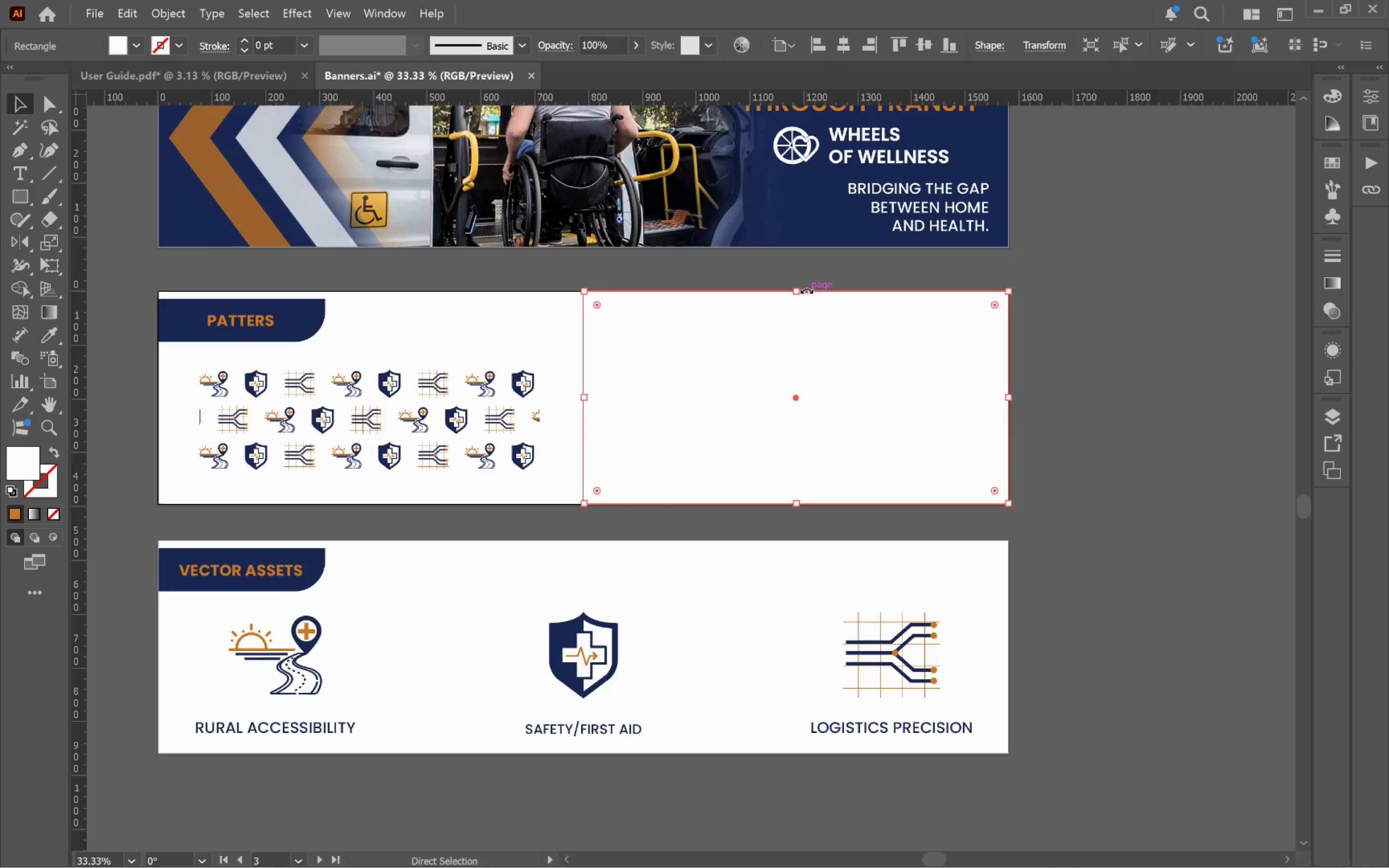 
key(Control+Shift+BracketLeft)
 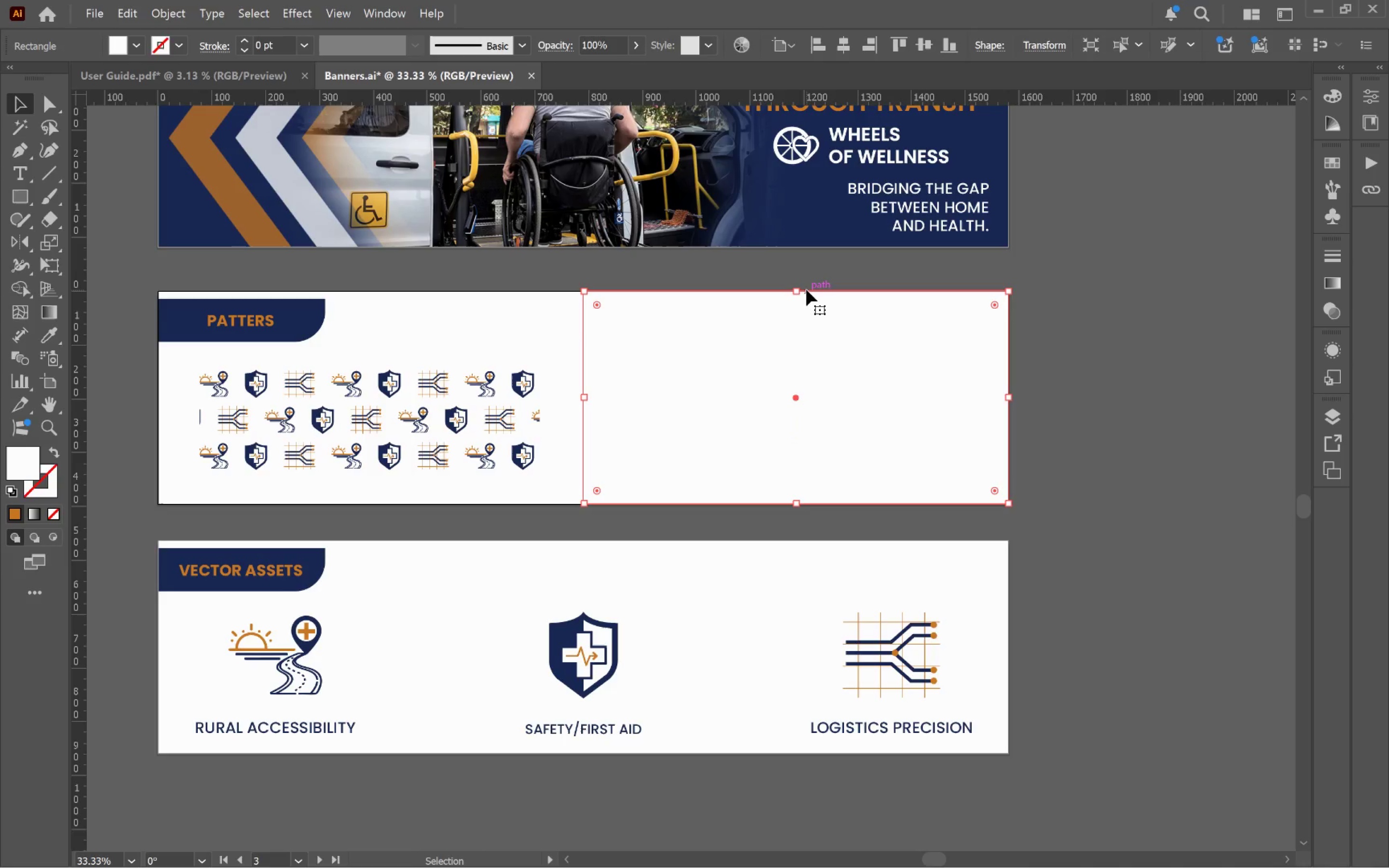 
key(I)